 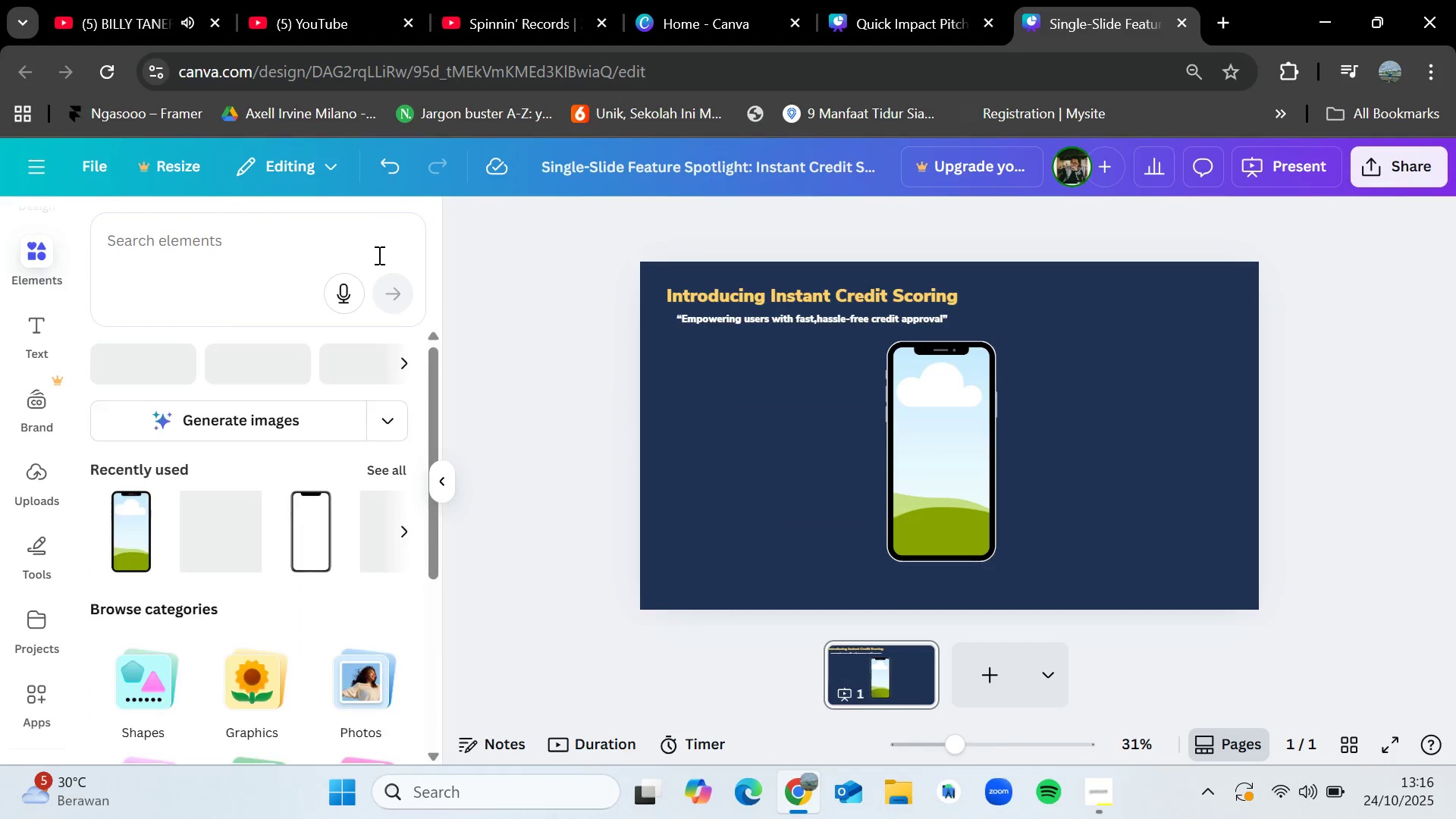 
left_click_drag(start_coordinate=[241, 535], to_coordinate=[957, 431])
 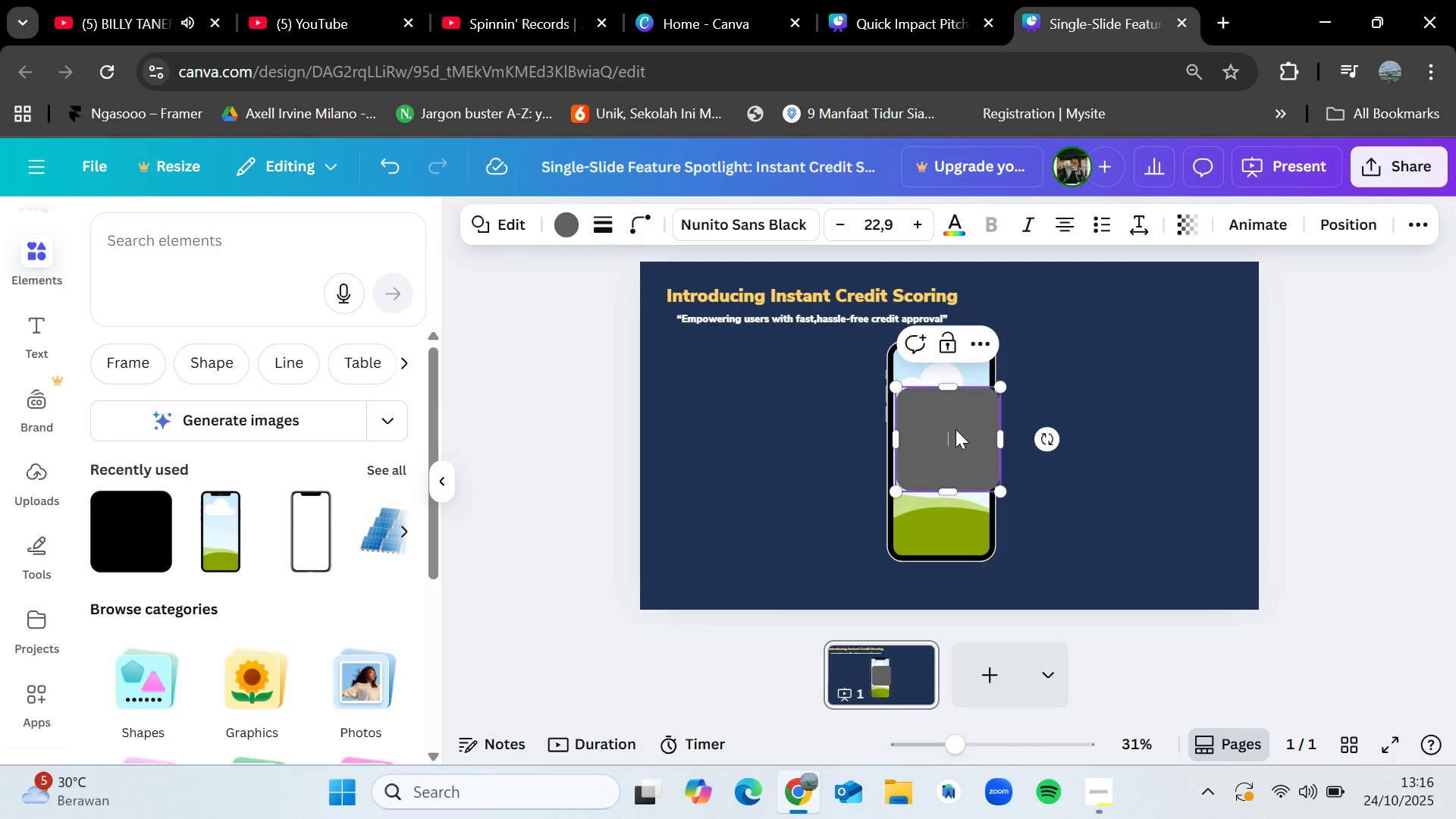 
left_click_drag(start_coordinate=[956, 428], to_coordinate=[951, 381])
 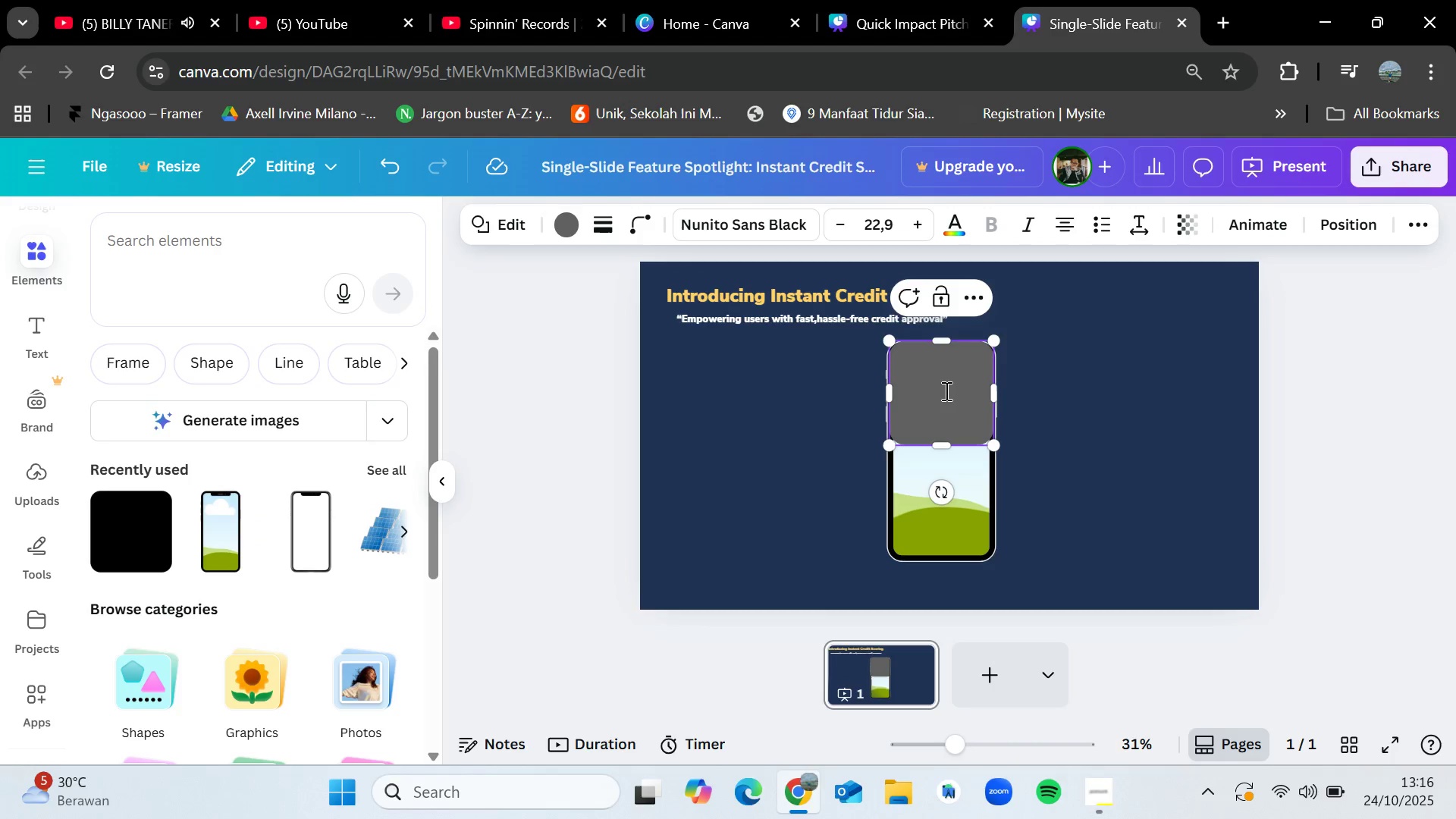 
key(Backspace)
 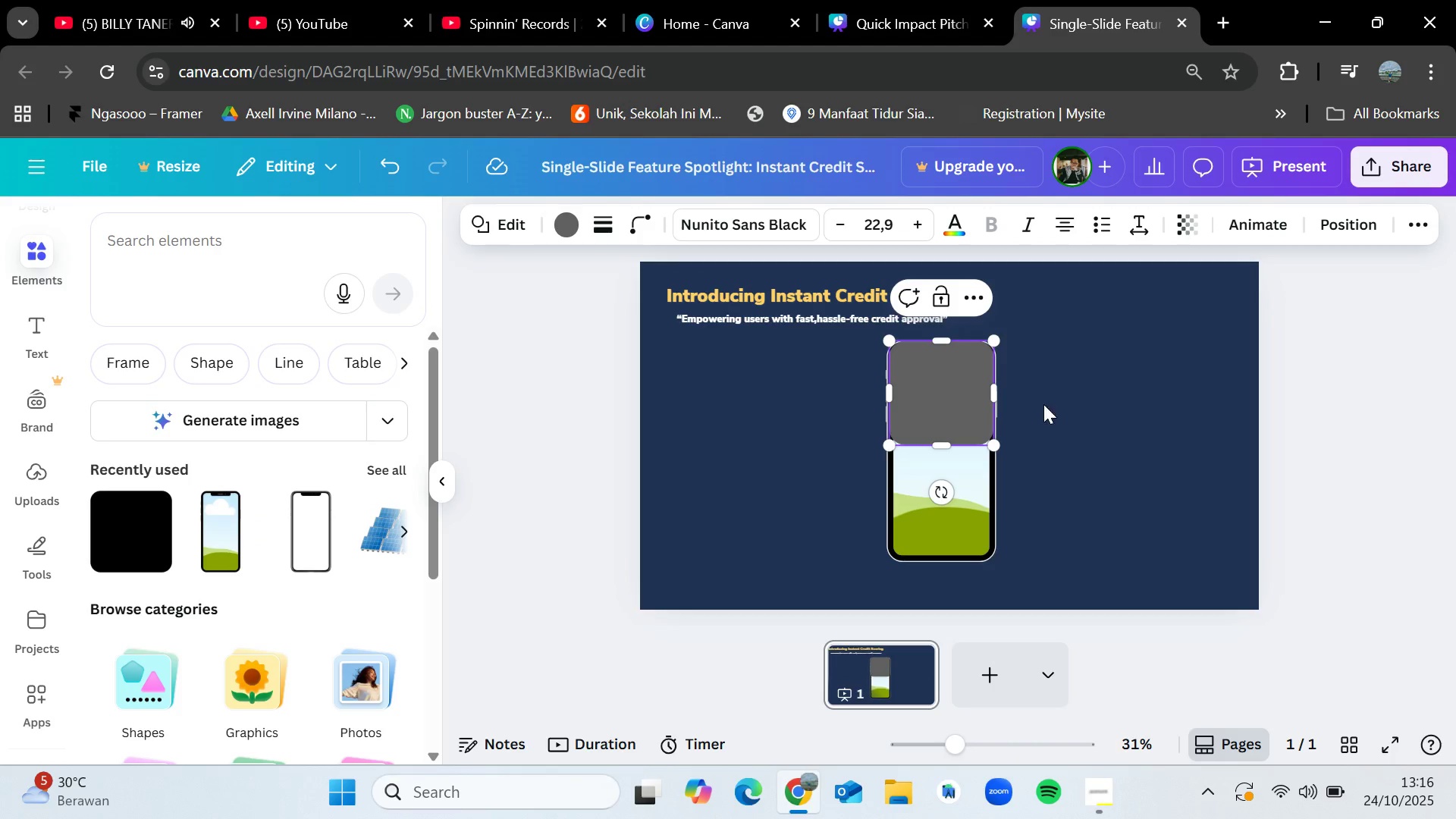 
left_click_drag(start_coordinate=[1078, 417], to_coordinate=[1083, 417])
 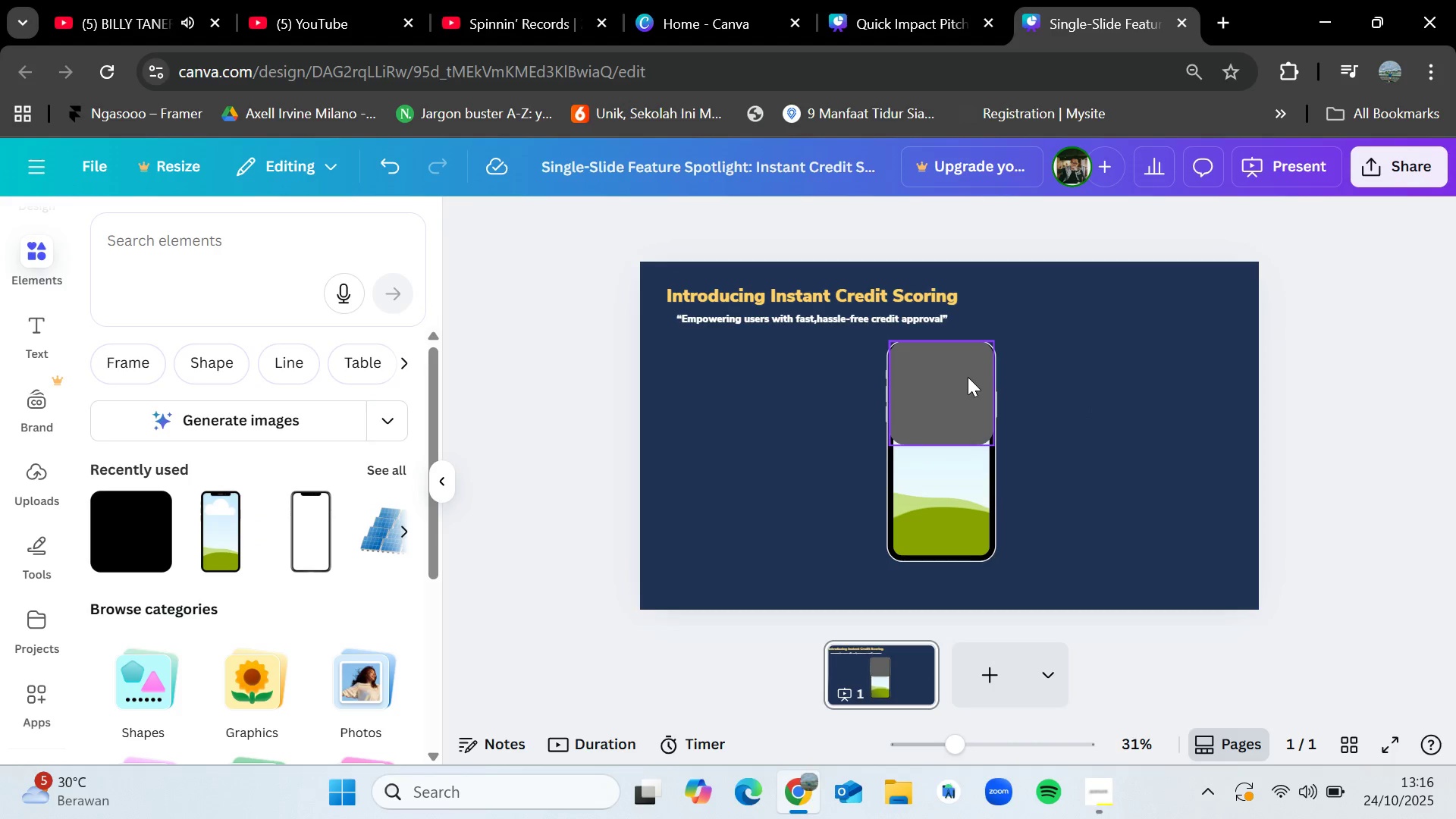 
left_click_drag(start_coordinate=[967, 376], to_coordinate=[965, 387])
 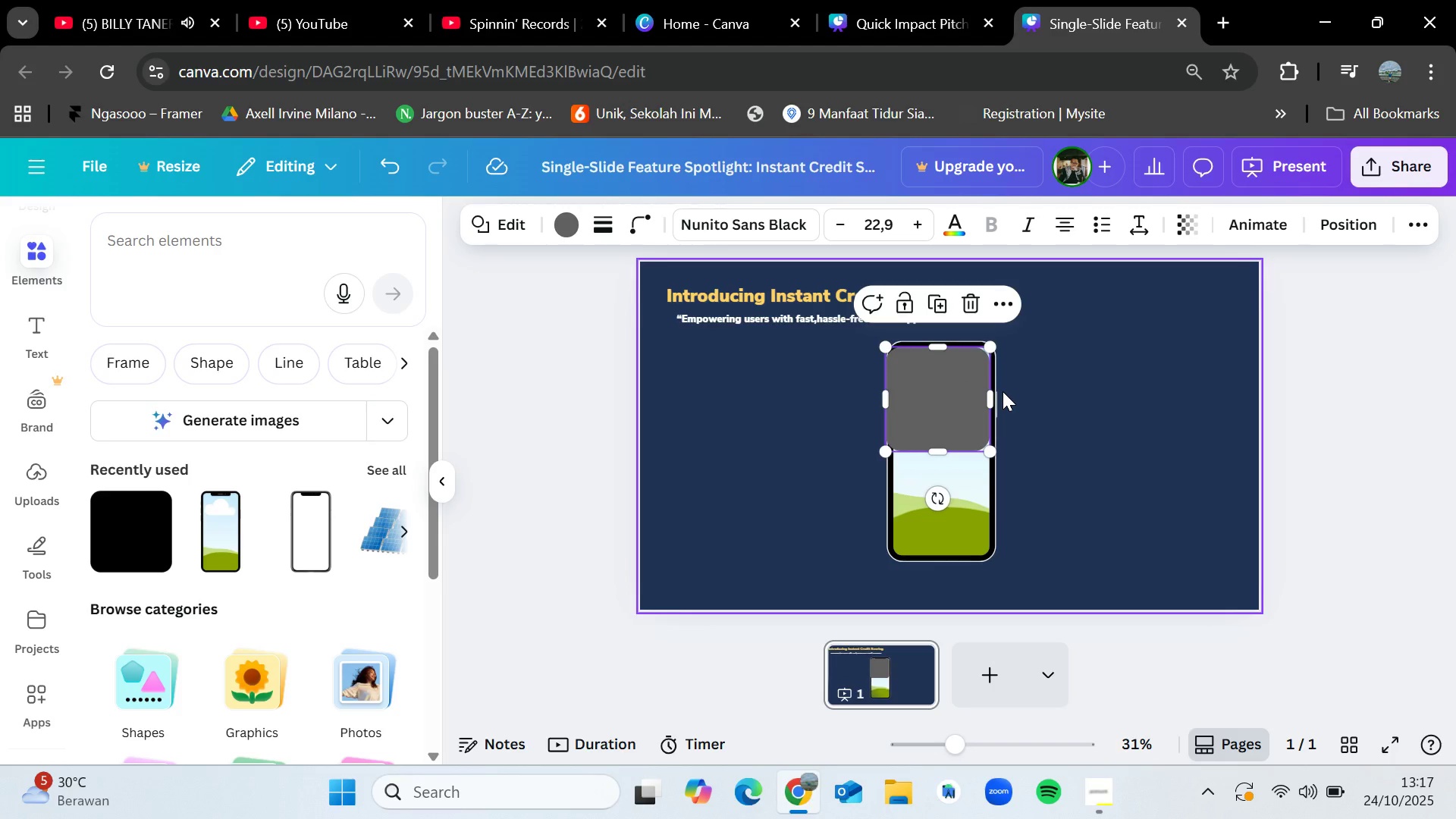 
key(Backspace)
 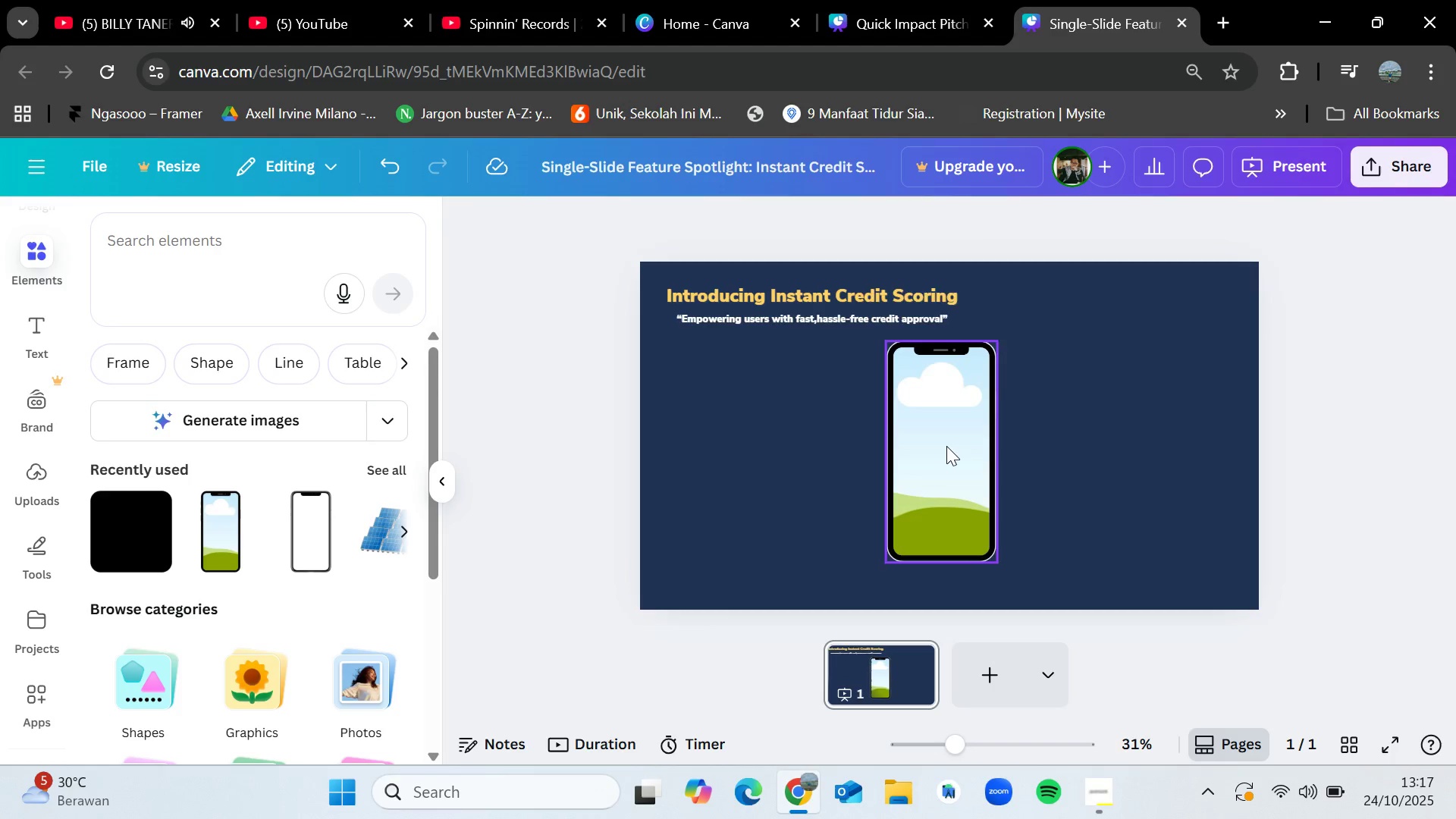 
left_click([946, 446])
 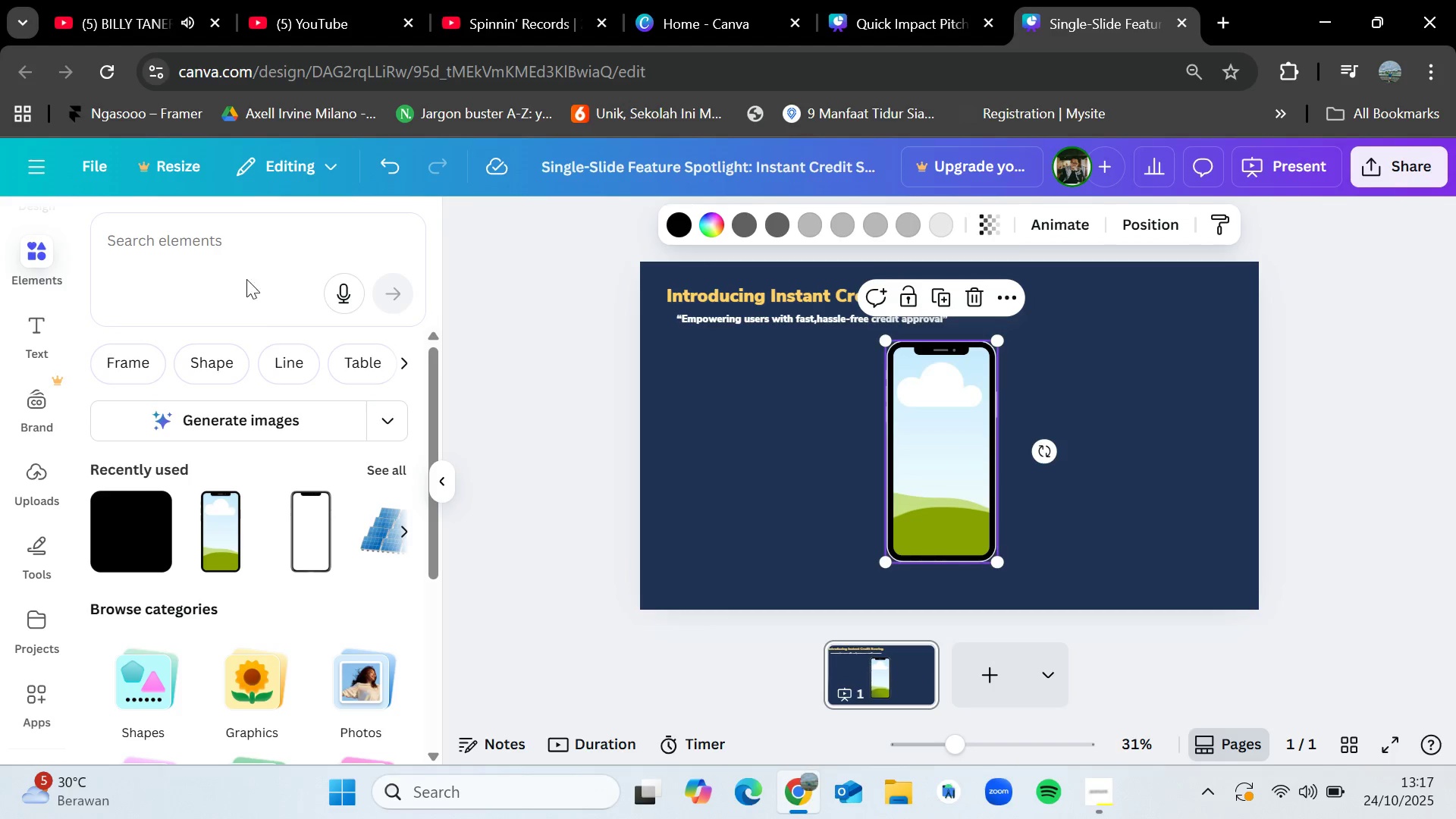 
left_click([231, 246])
 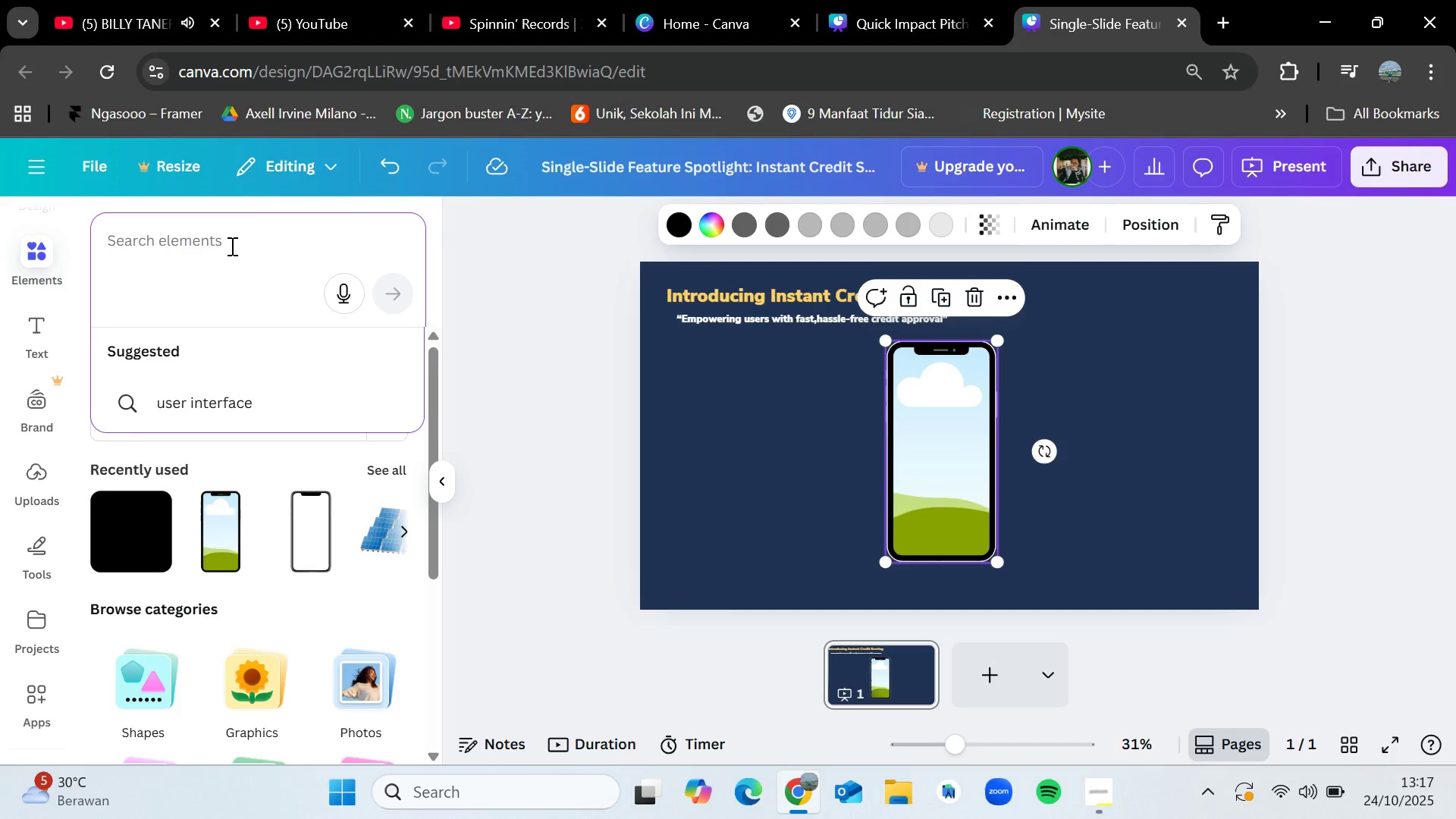 
type(whtit\)
key(Backspace)
key(Backspace)
key(Backspace)
key(Backspace)
type(ite)
 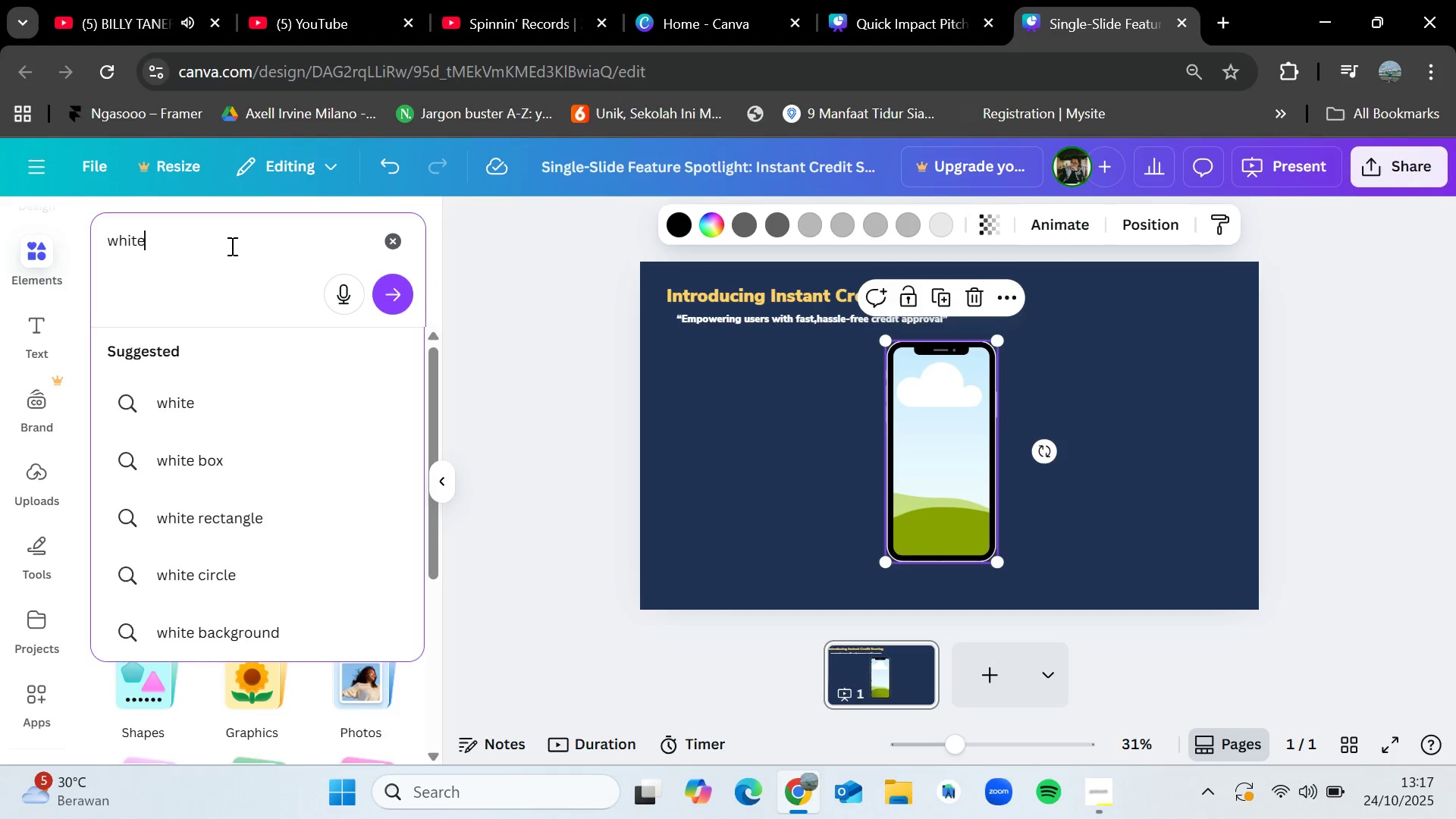 
key(Enter)
 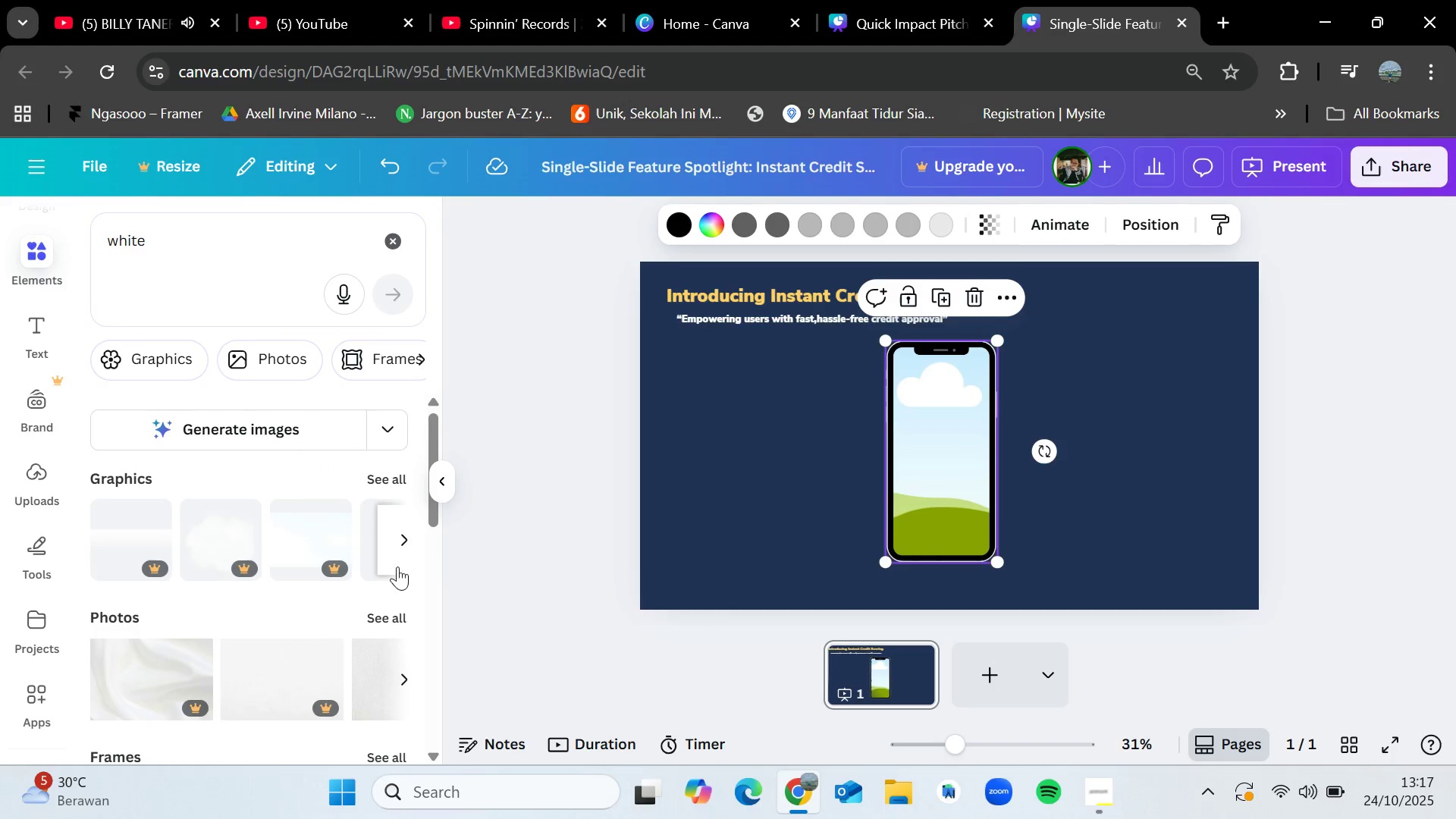 
left_click([397, 620])
 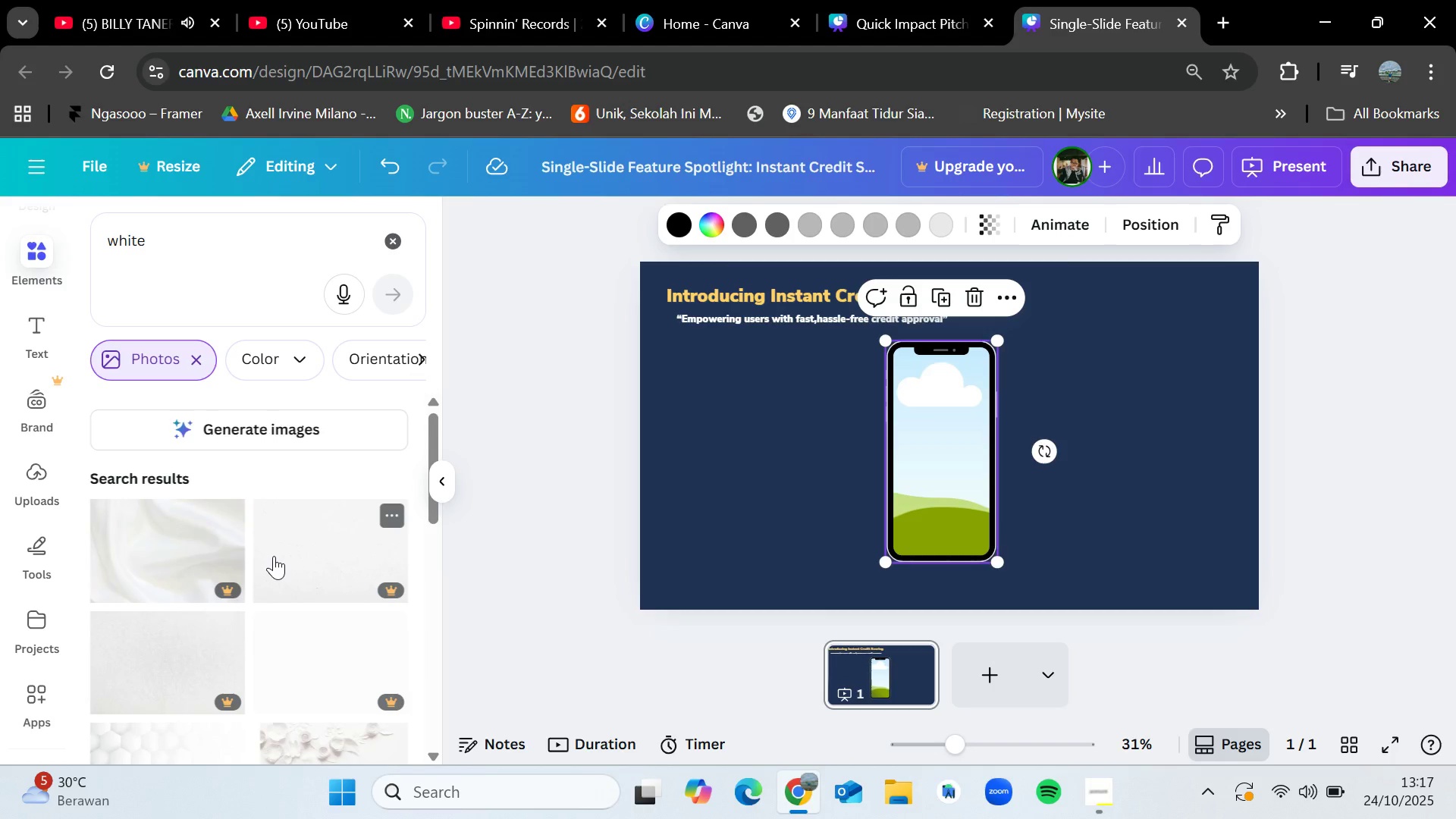 
scroll: coordinate [274, 556], scroll_direction: down, amount: 4.0
 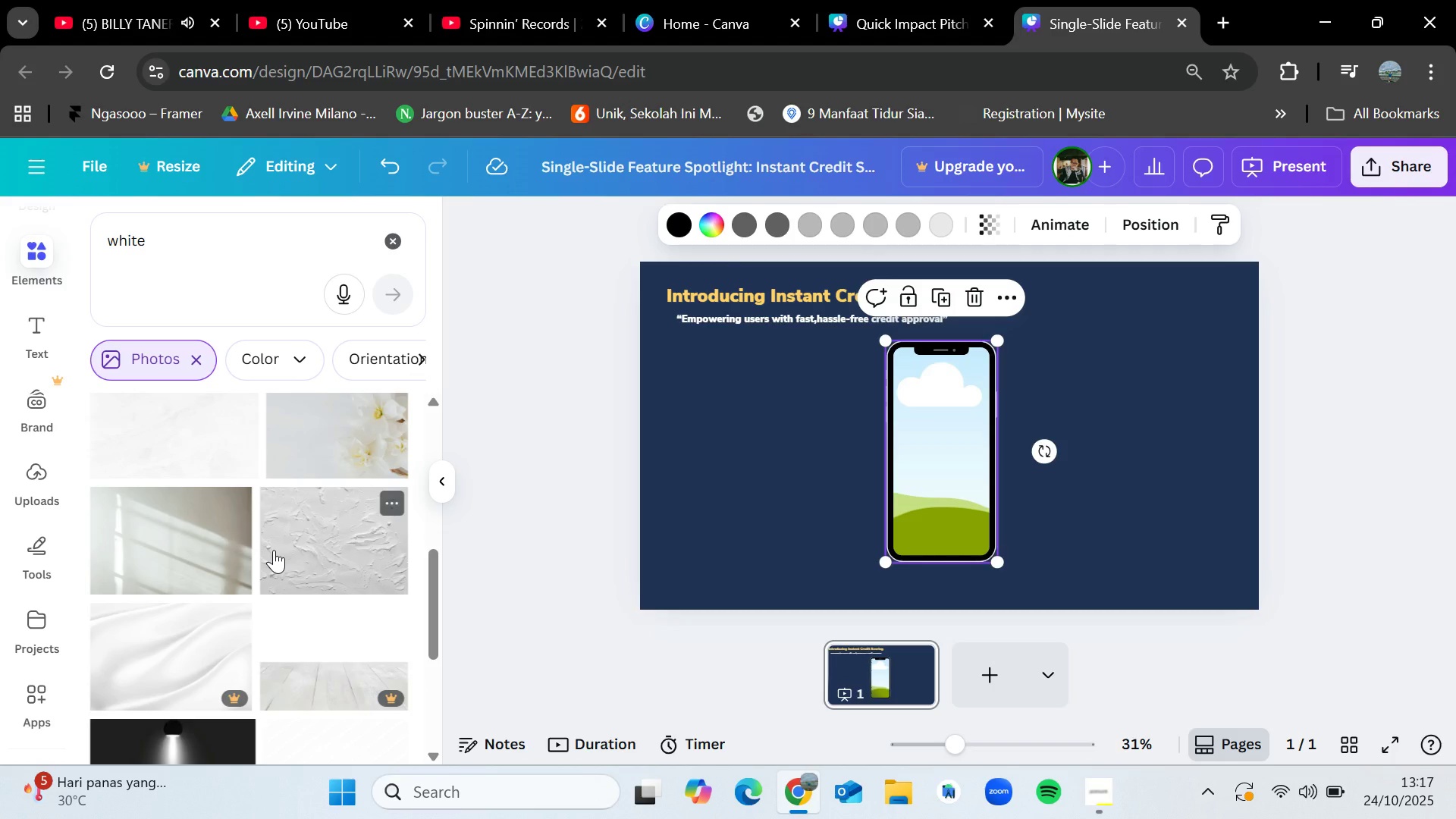 
scroll: coordinate [274, 550], scroll_direction: up, amount: 1.0
 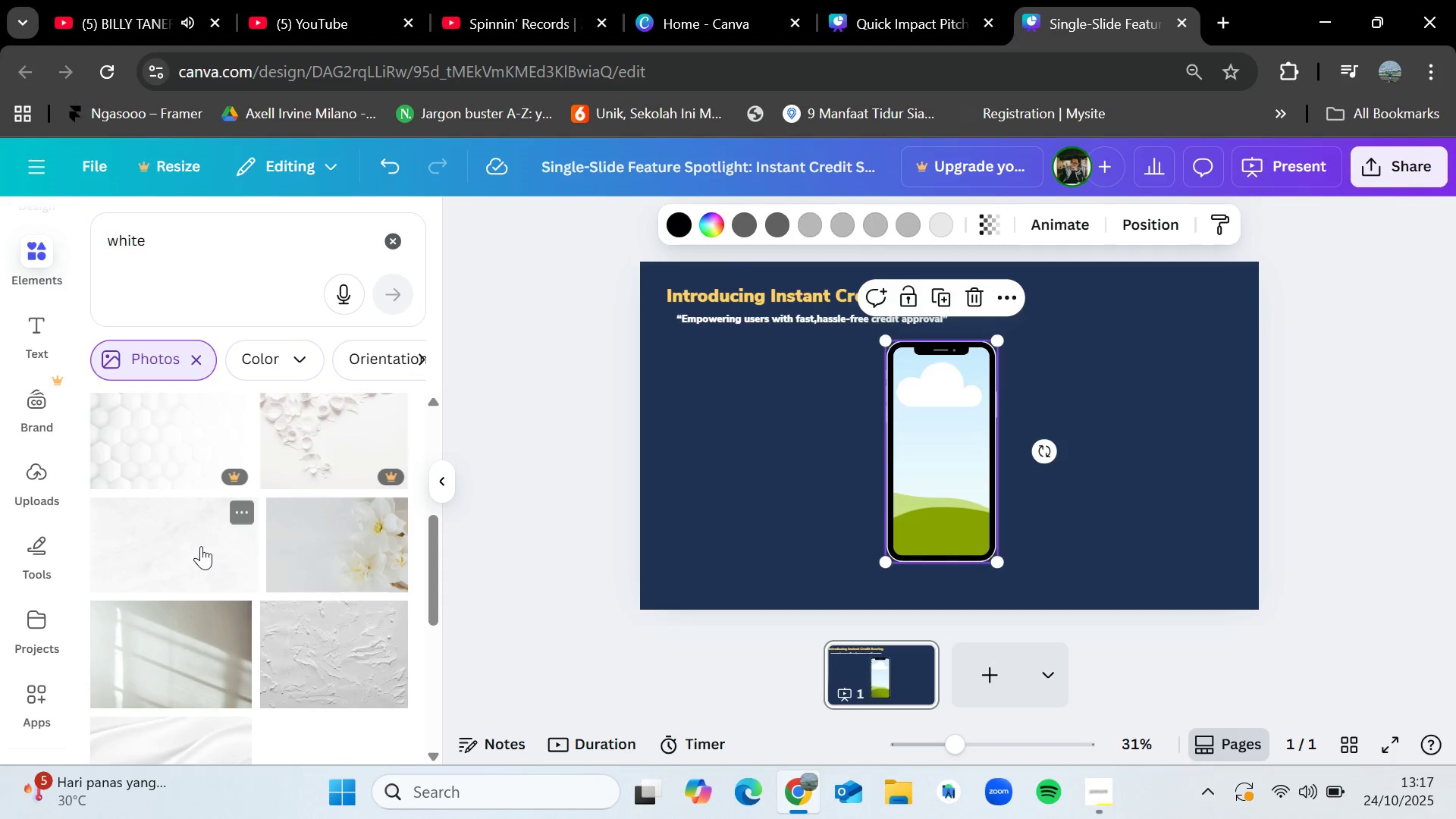 
left_click_drag(start_coordinate=[200, 545], to_coordinate=[934, 421])
 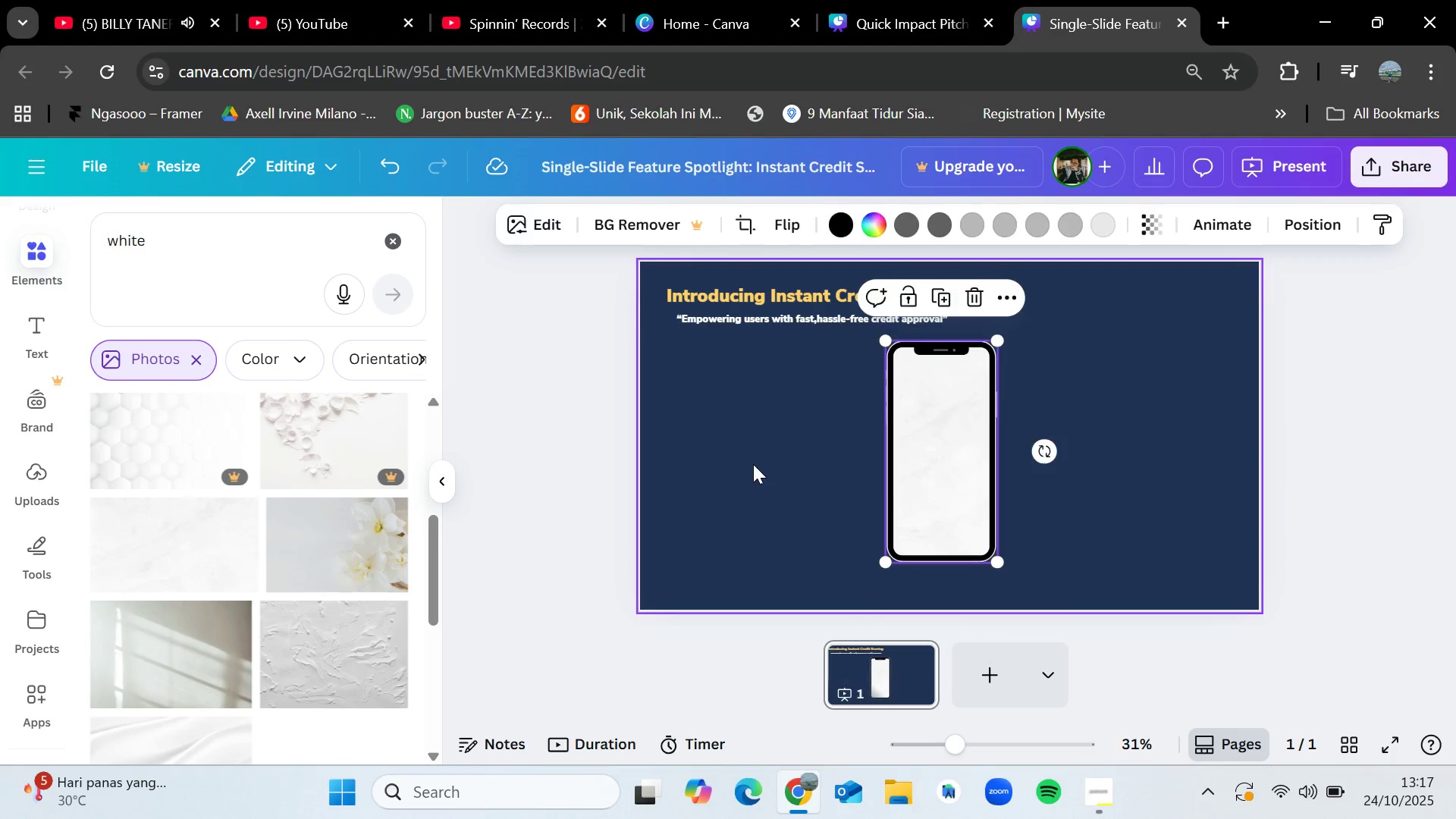 
left_click([753, 464])
 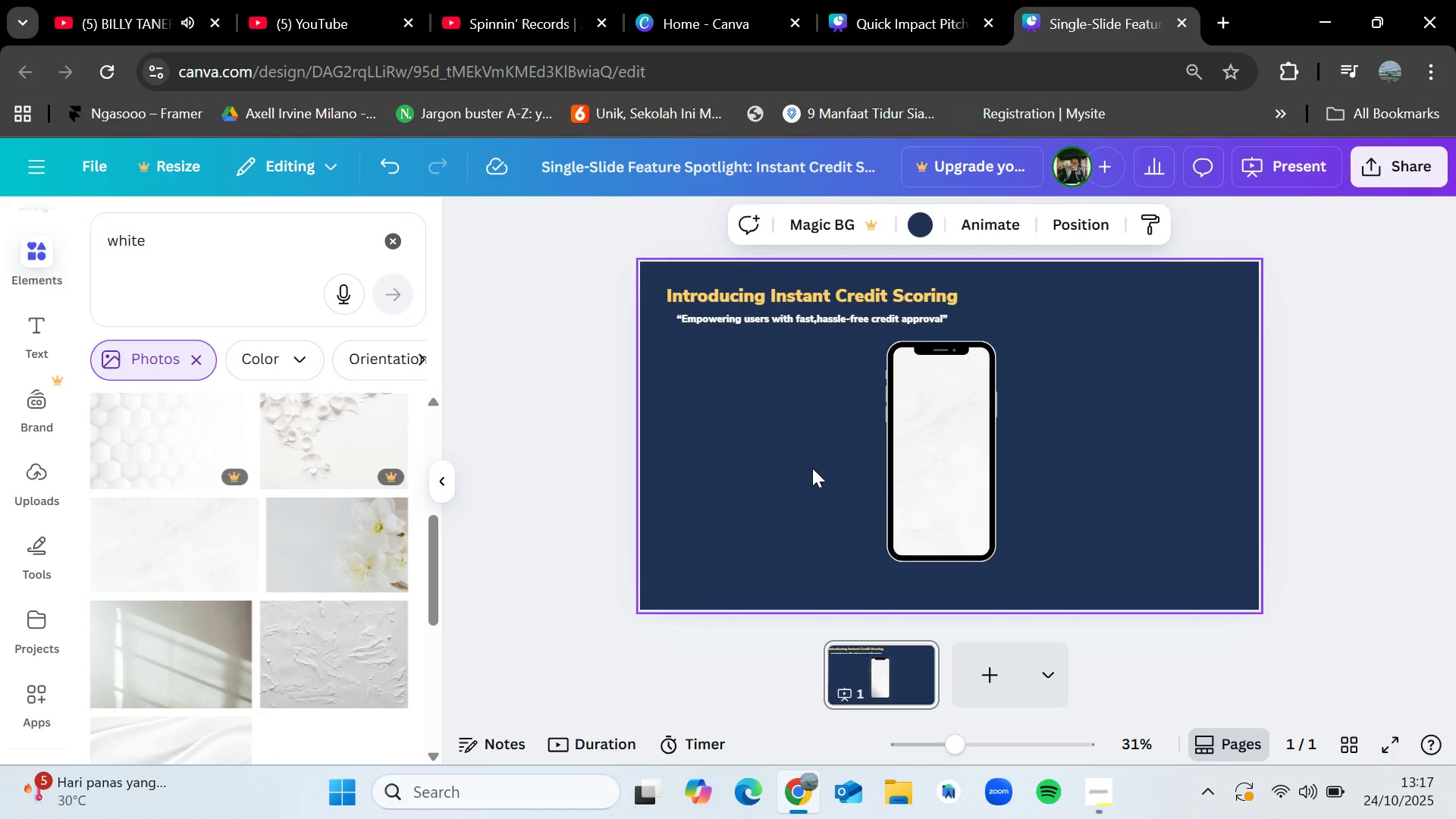 
wait(27.01)
 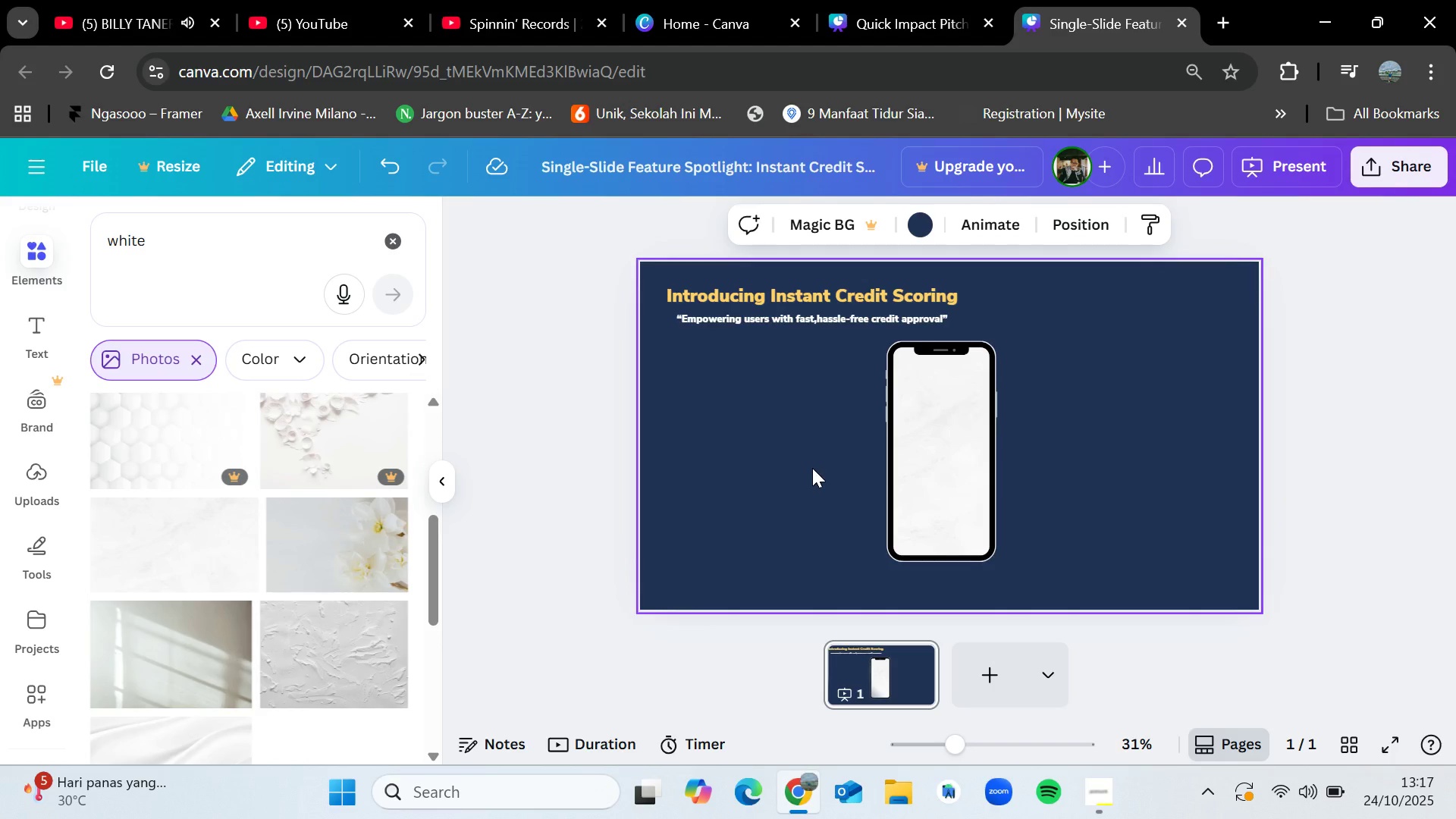 
left_click([953, 0])
 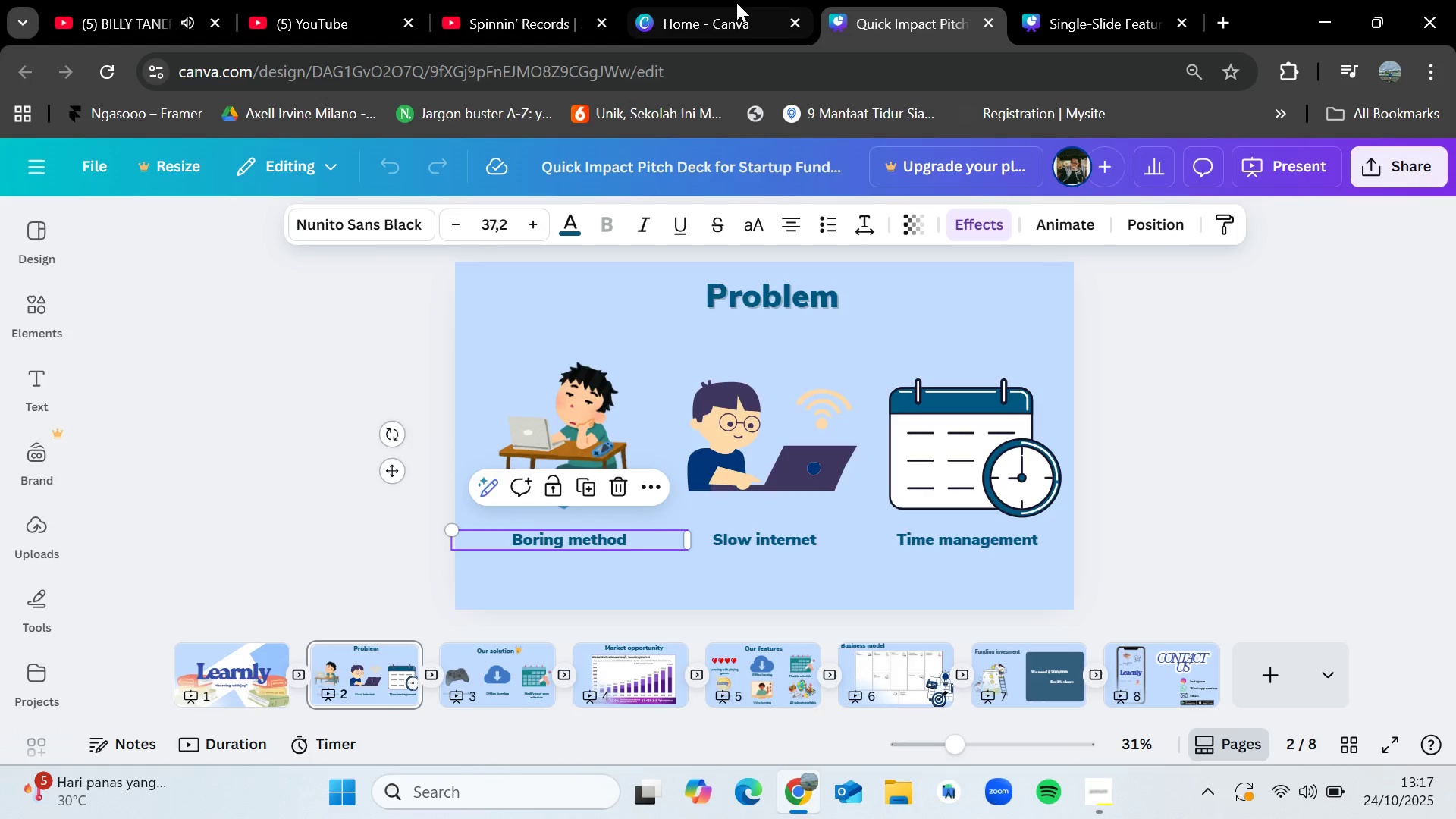 
left_click([736, 2])
 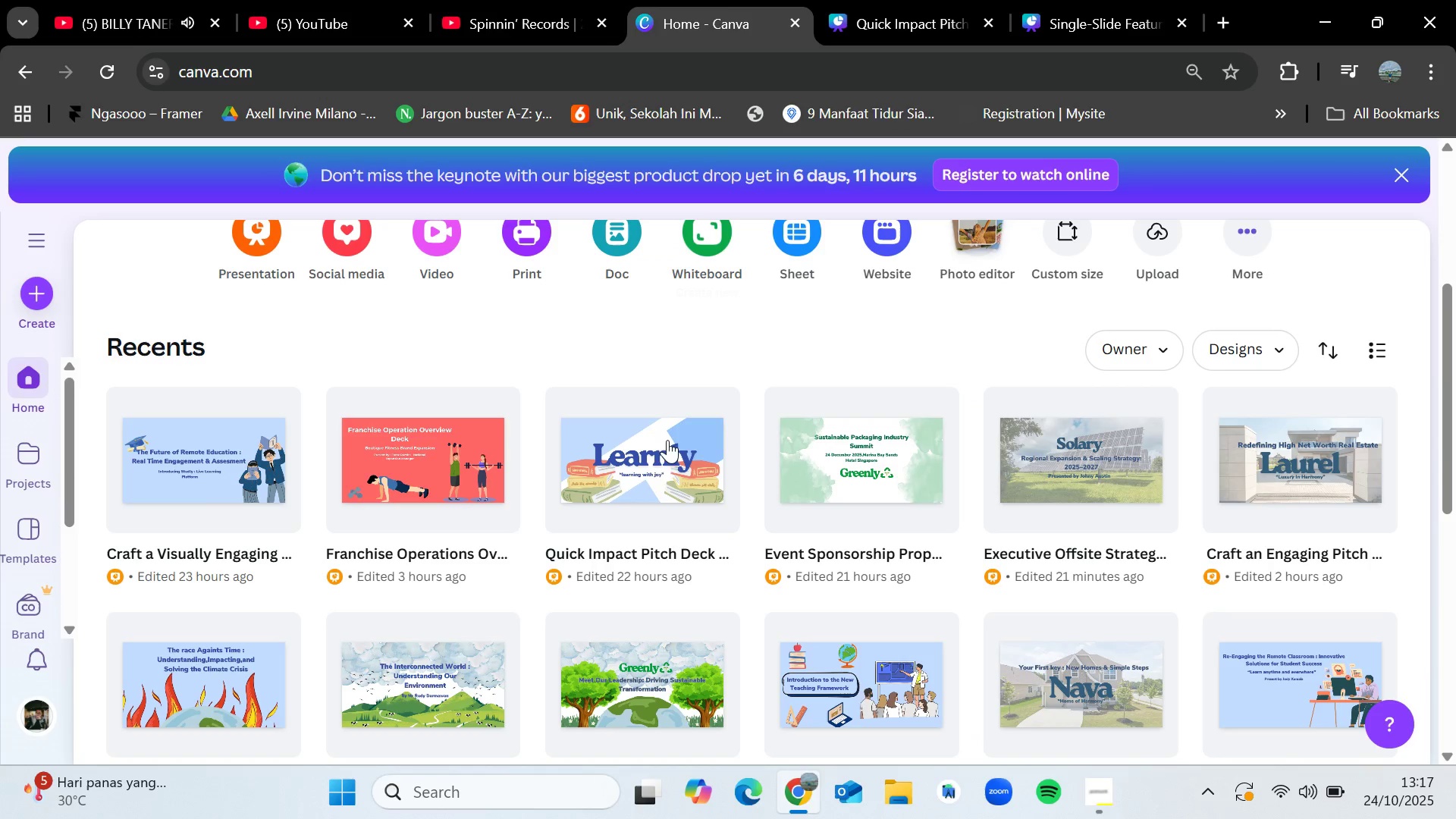 
mouse_move([690, 457])
 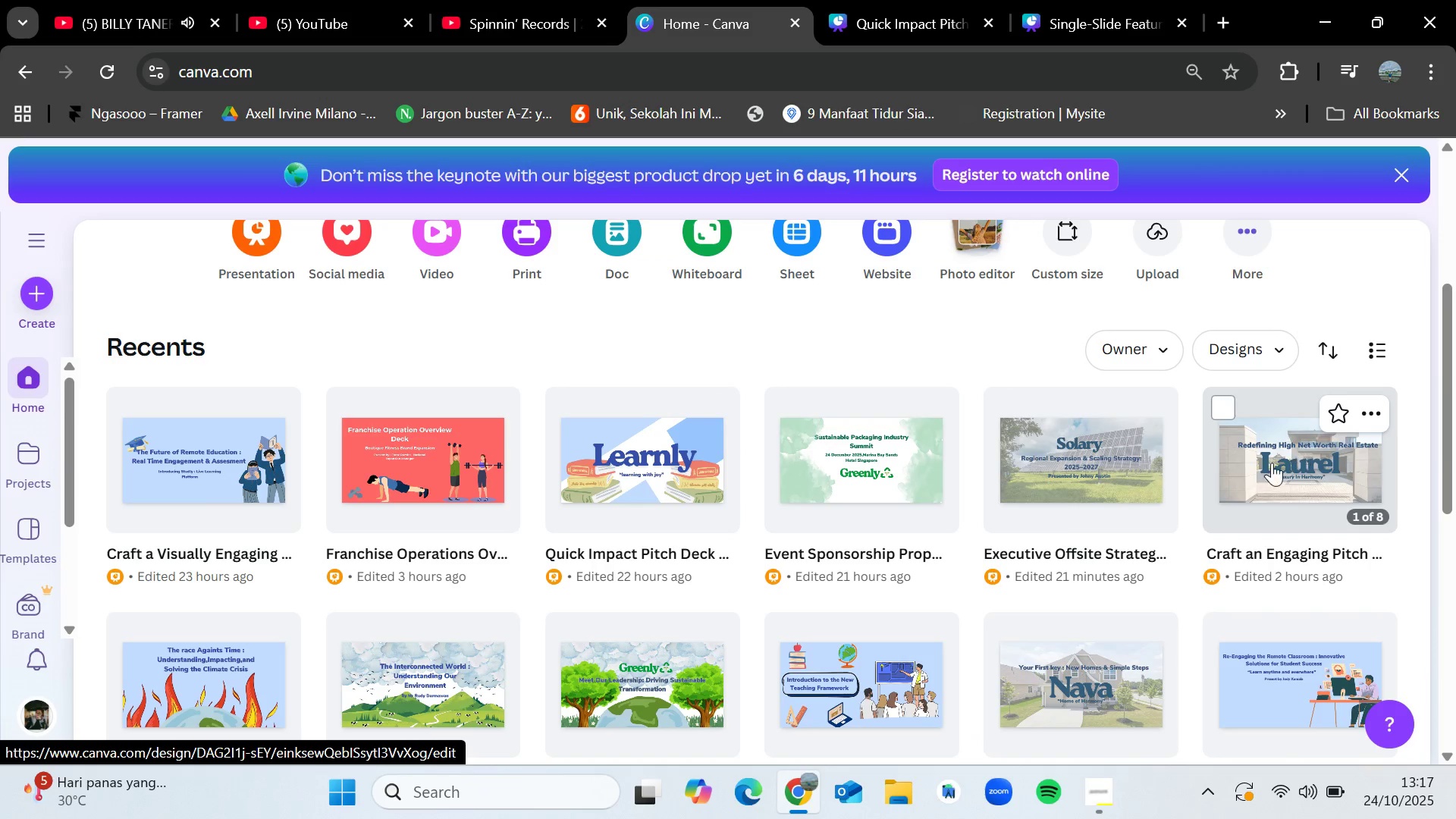 
left_click([1119, 465])
 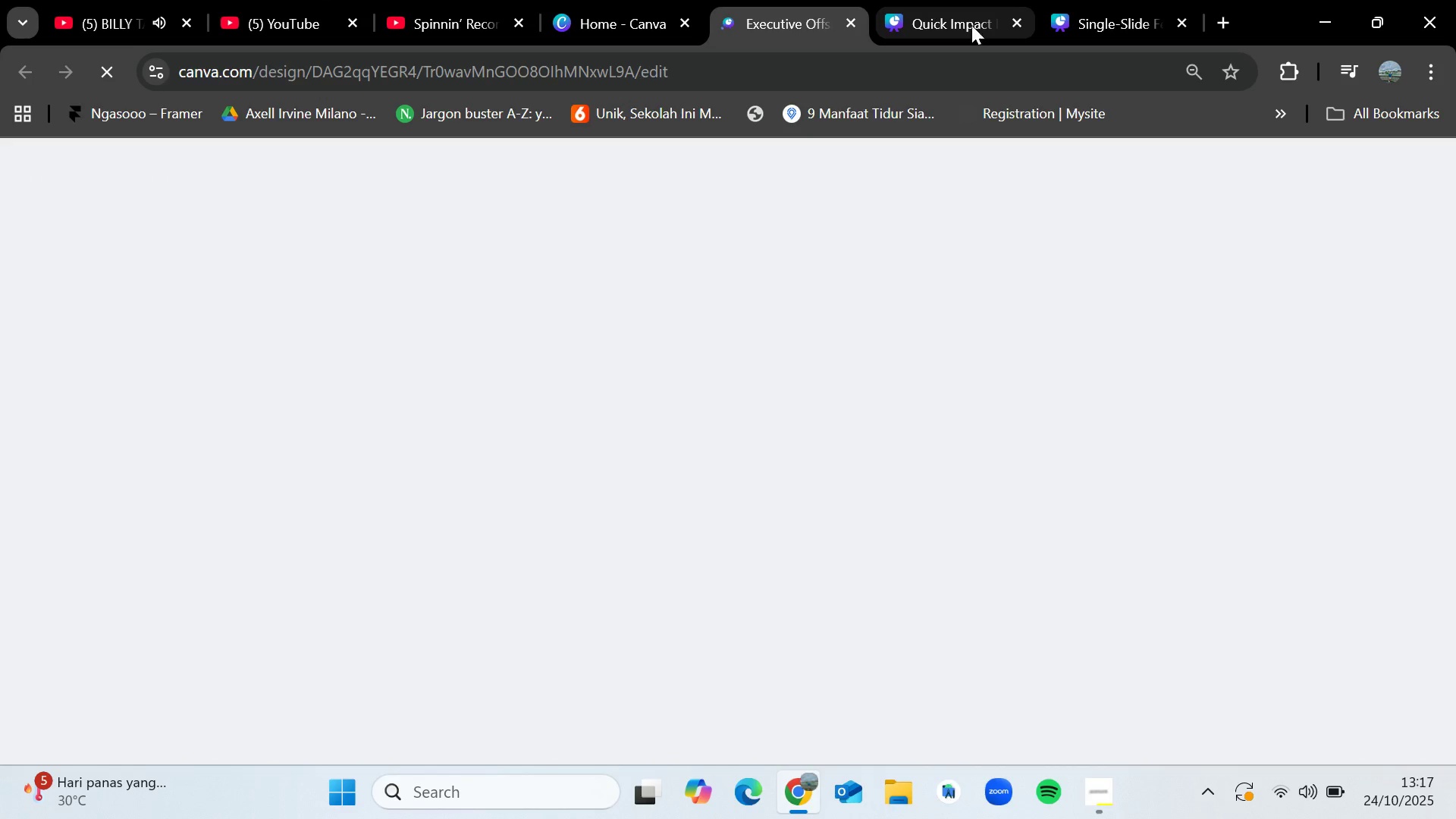 
left_click([1100, 6])
 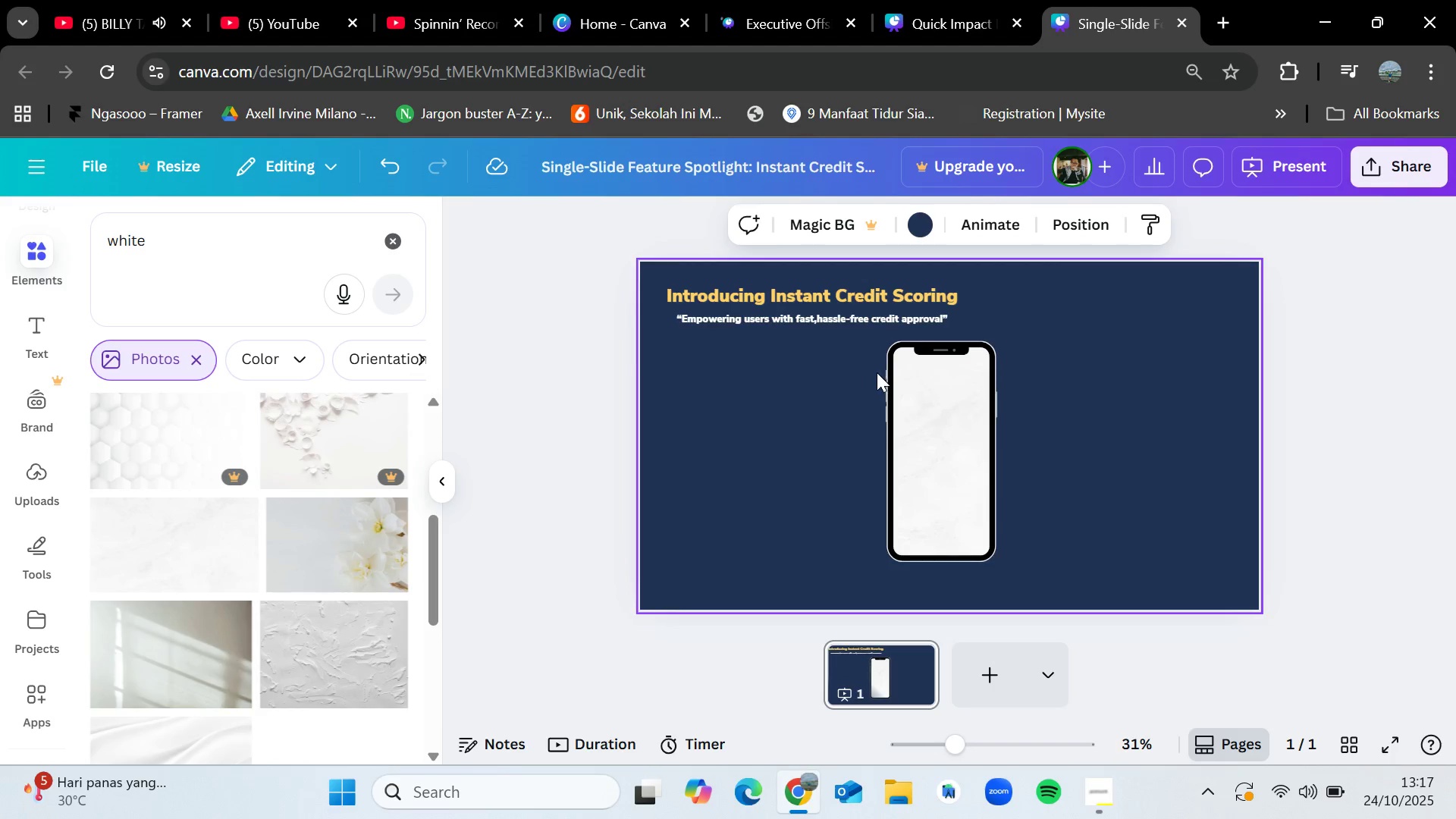 
left_click([790, 0])
 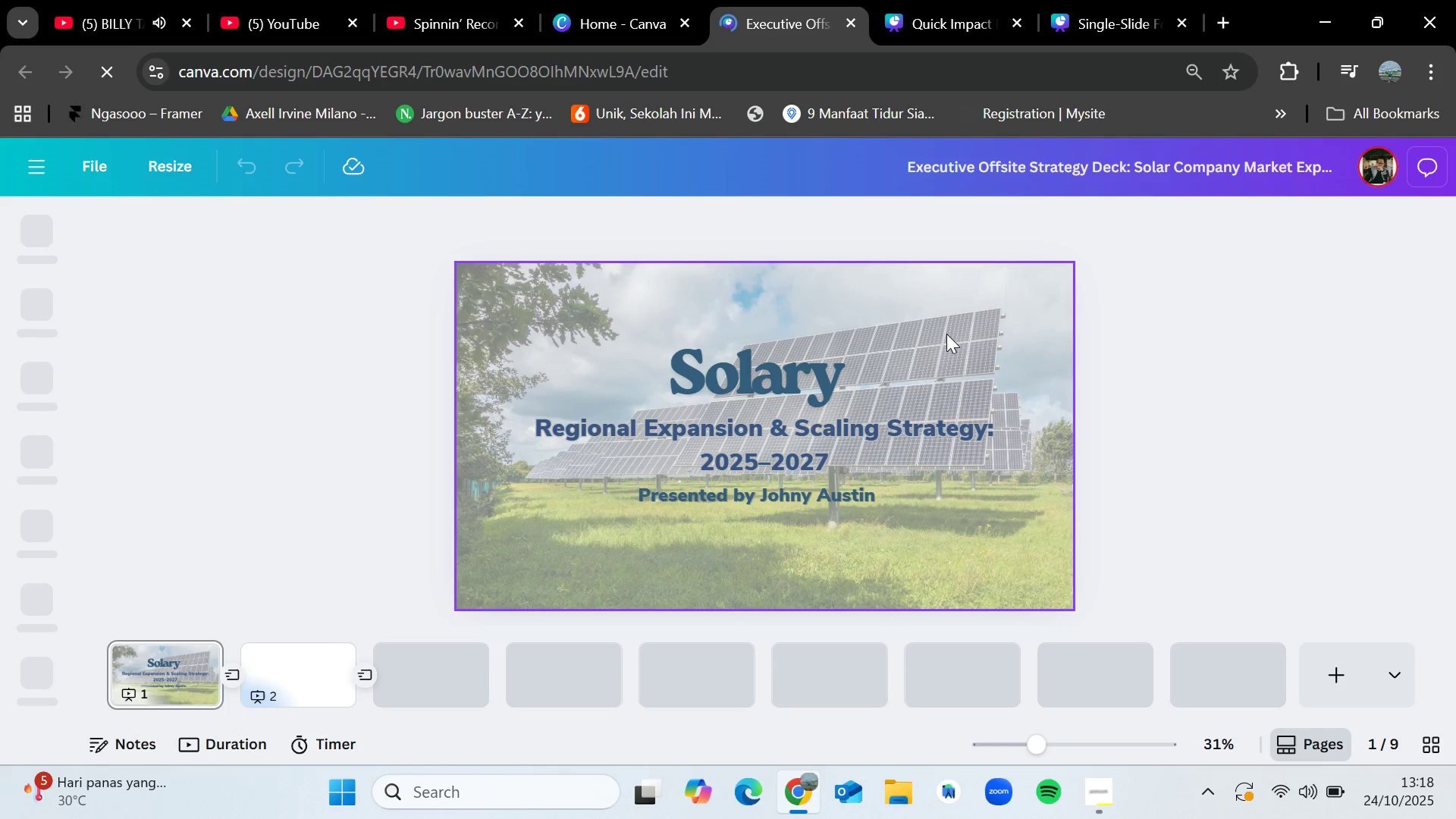 
wait(6.93)
 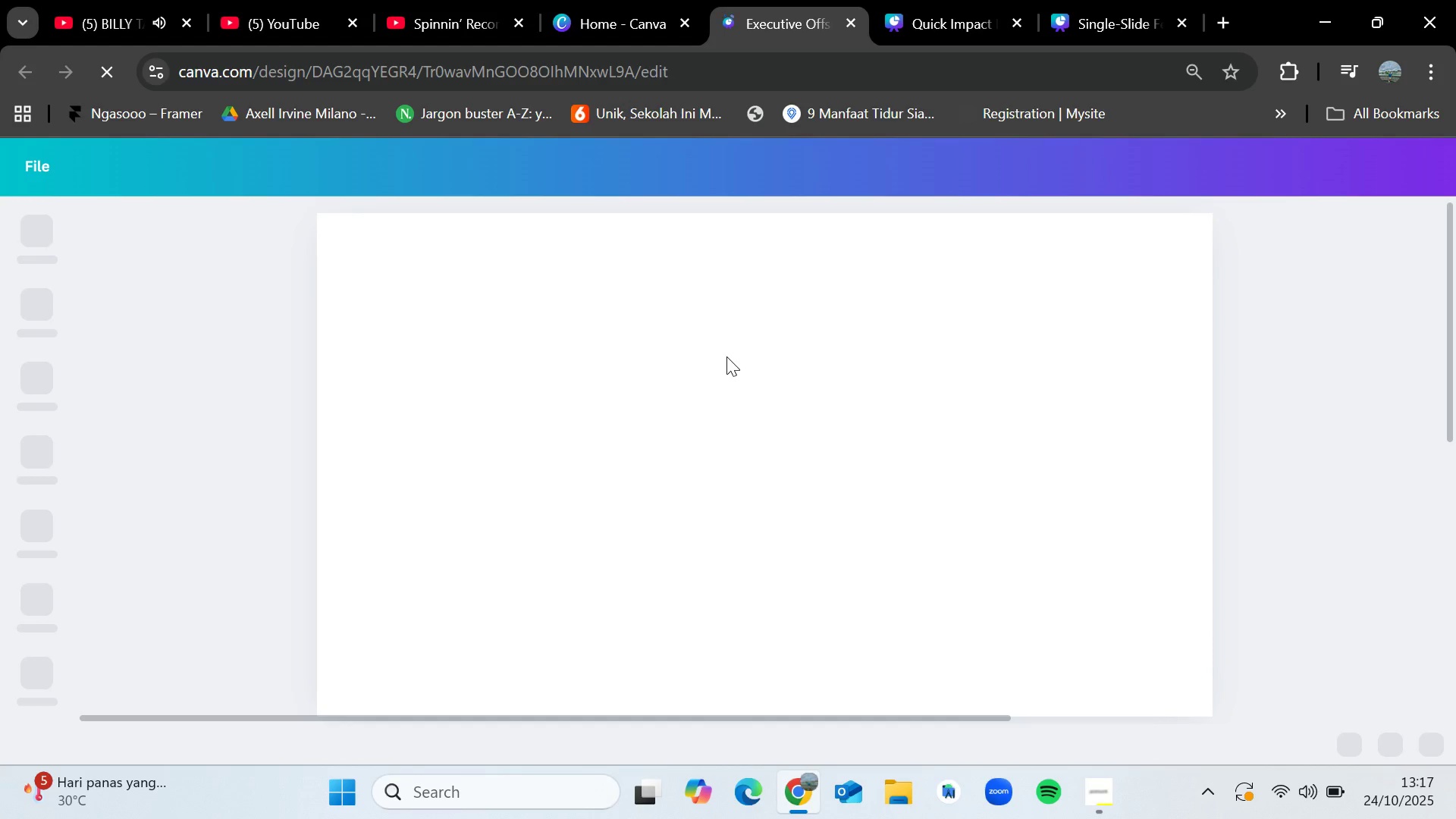 
left_click([752, 382])
 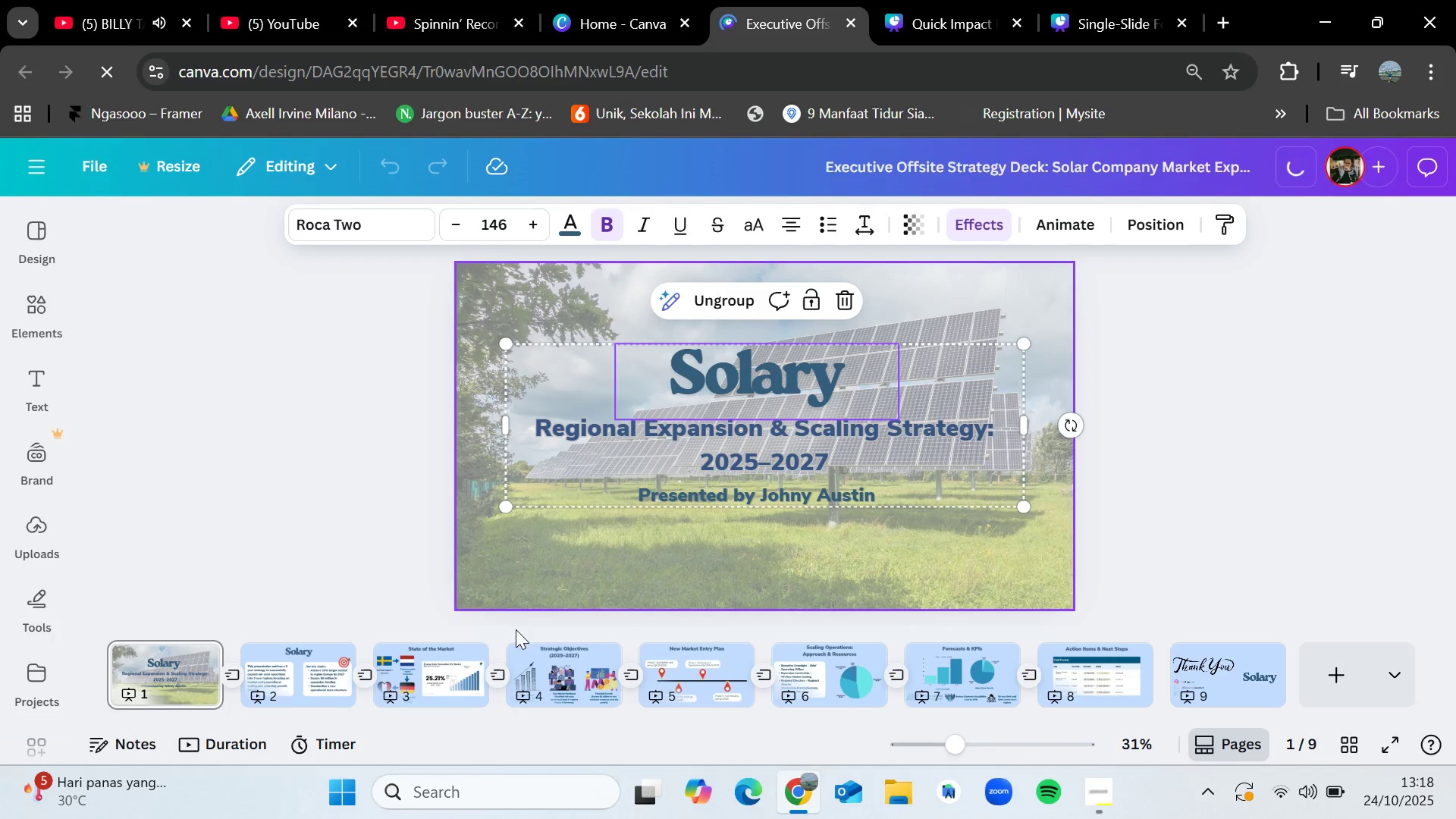 
left_click([283, 682])
 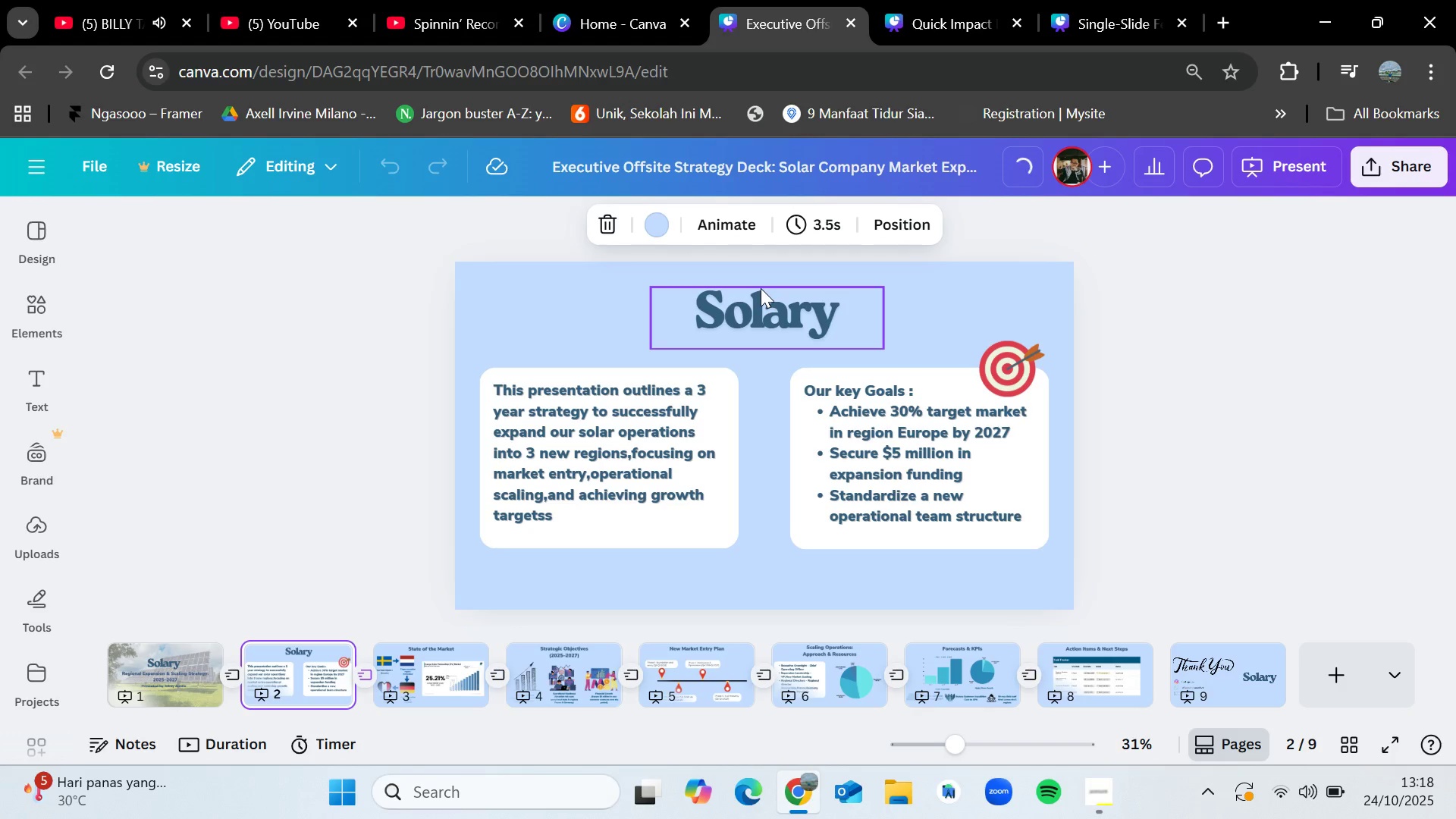 
left_click([761, 289])
 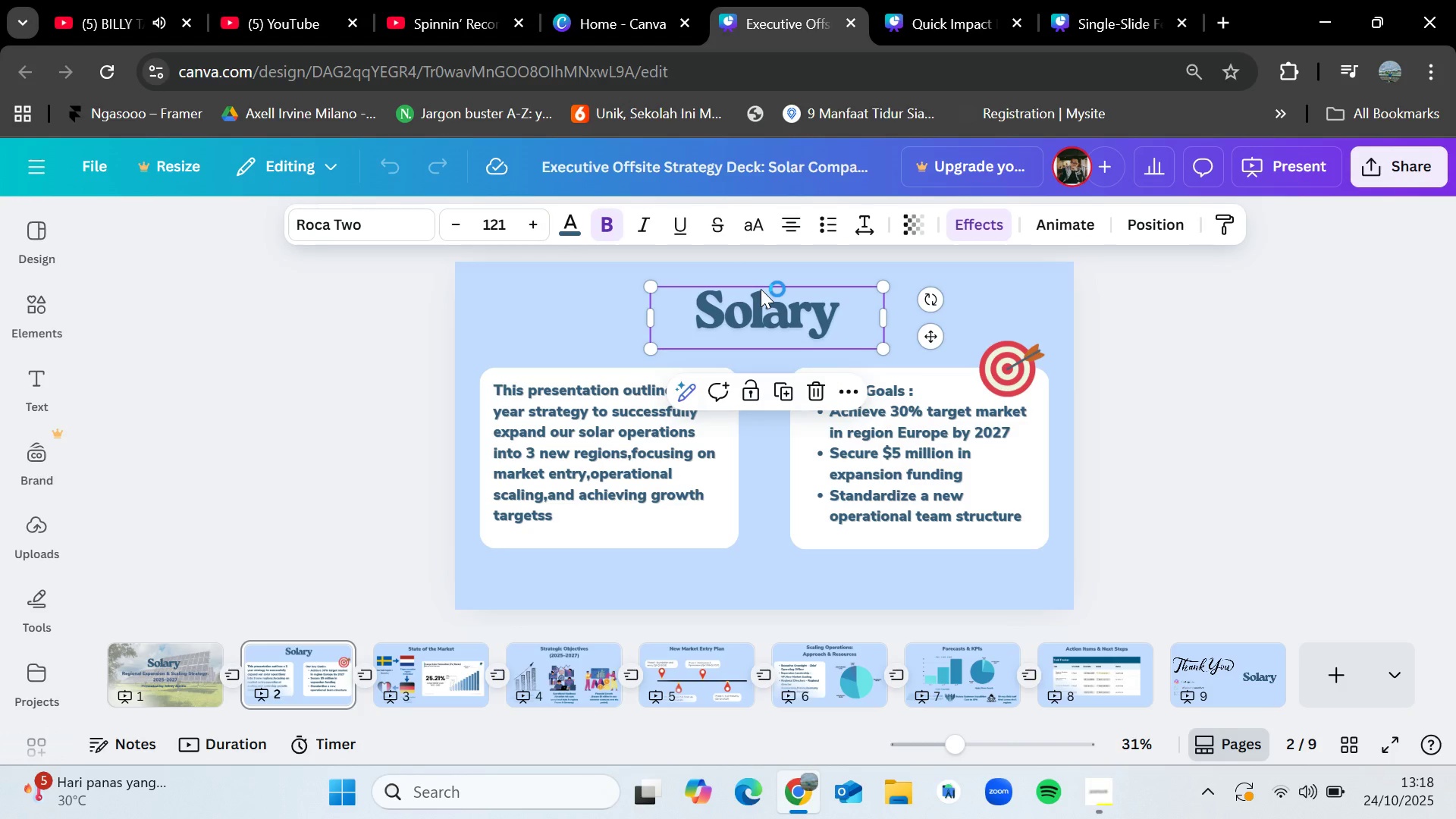 
key(Control+C)
 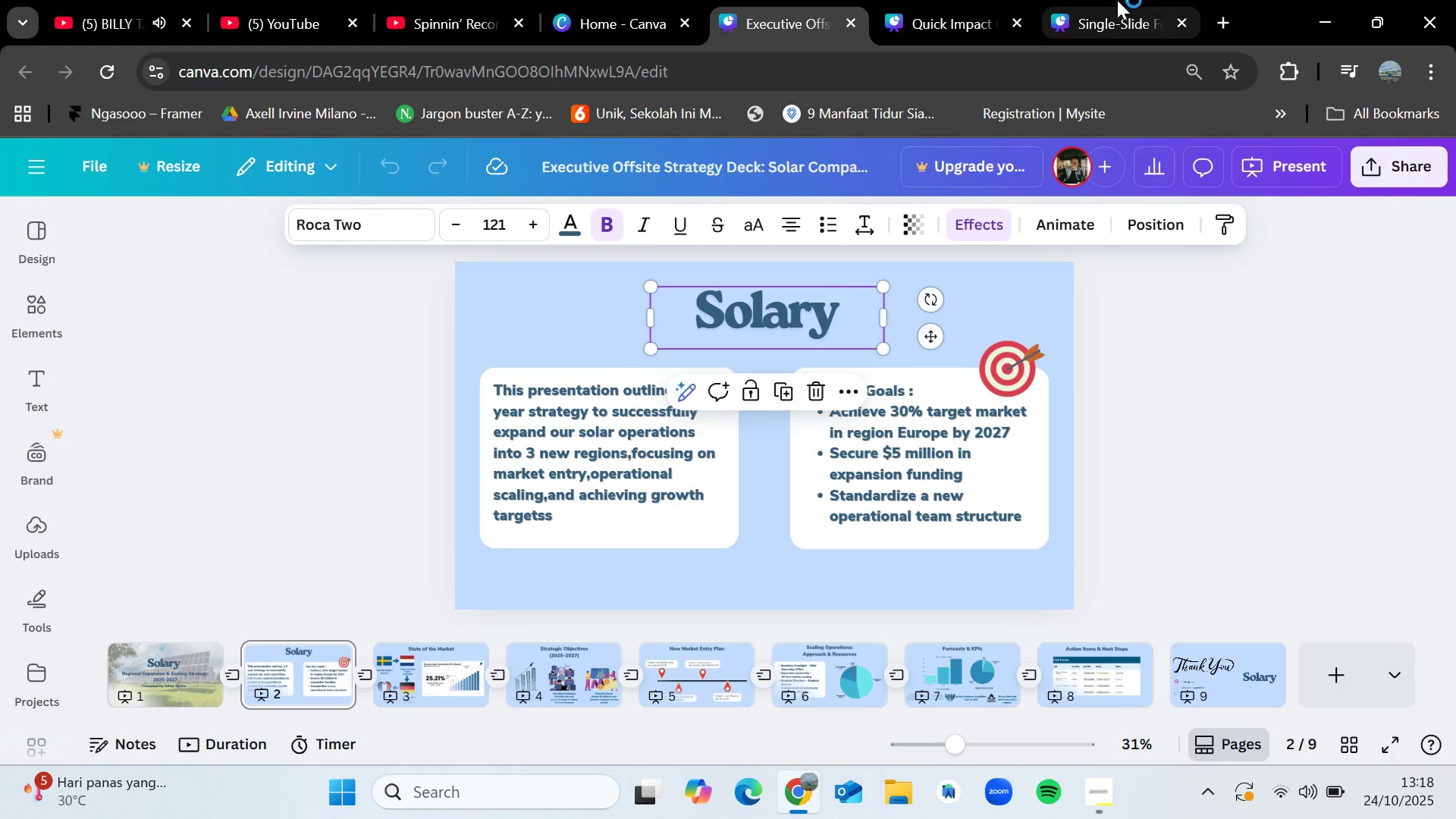 
left_click([1092, 0])
 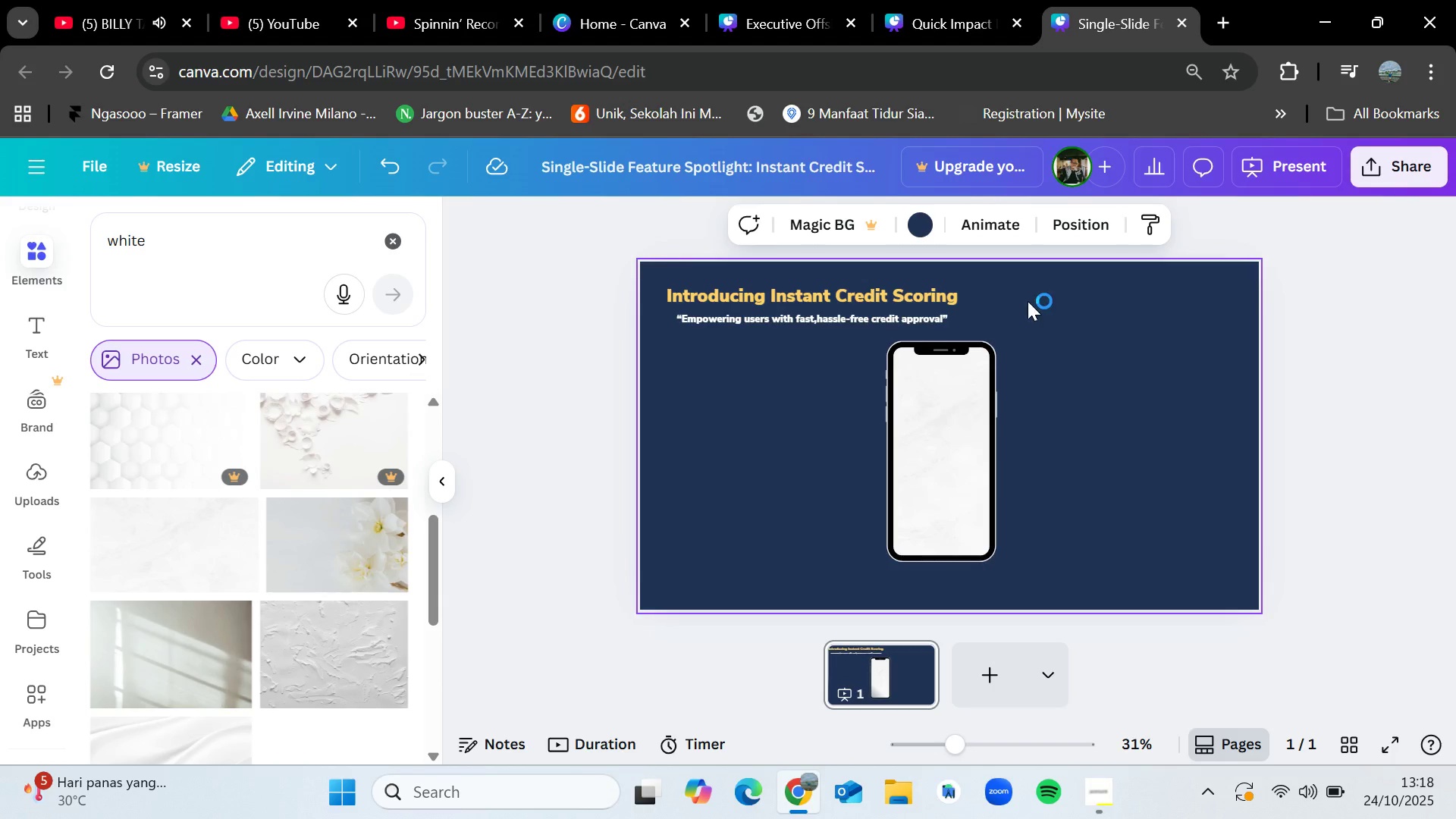 
key(Control+V)
 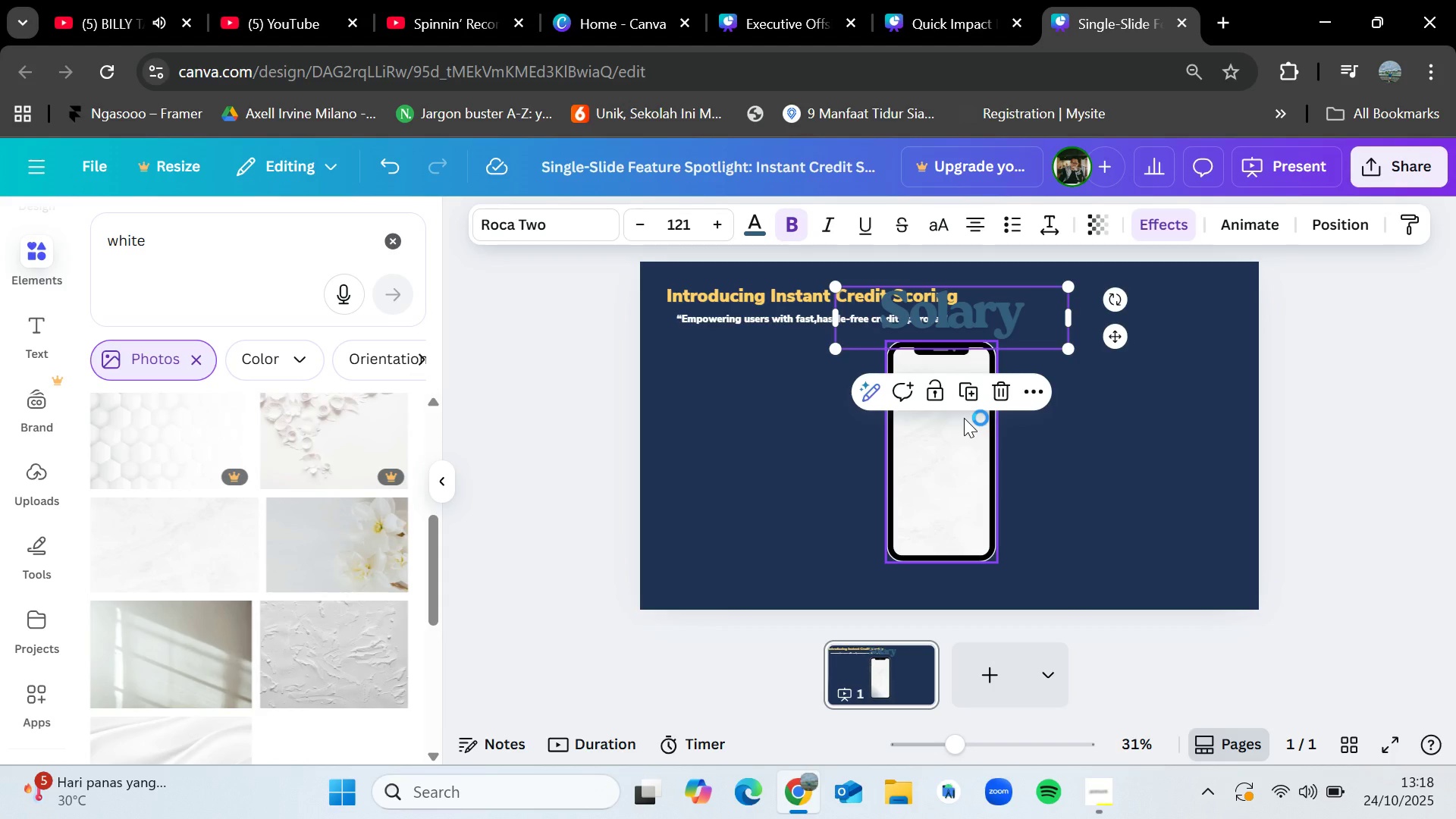 
left_click_drag(start_coordinate=[981, 320], to_coordinate=[992, 414])
 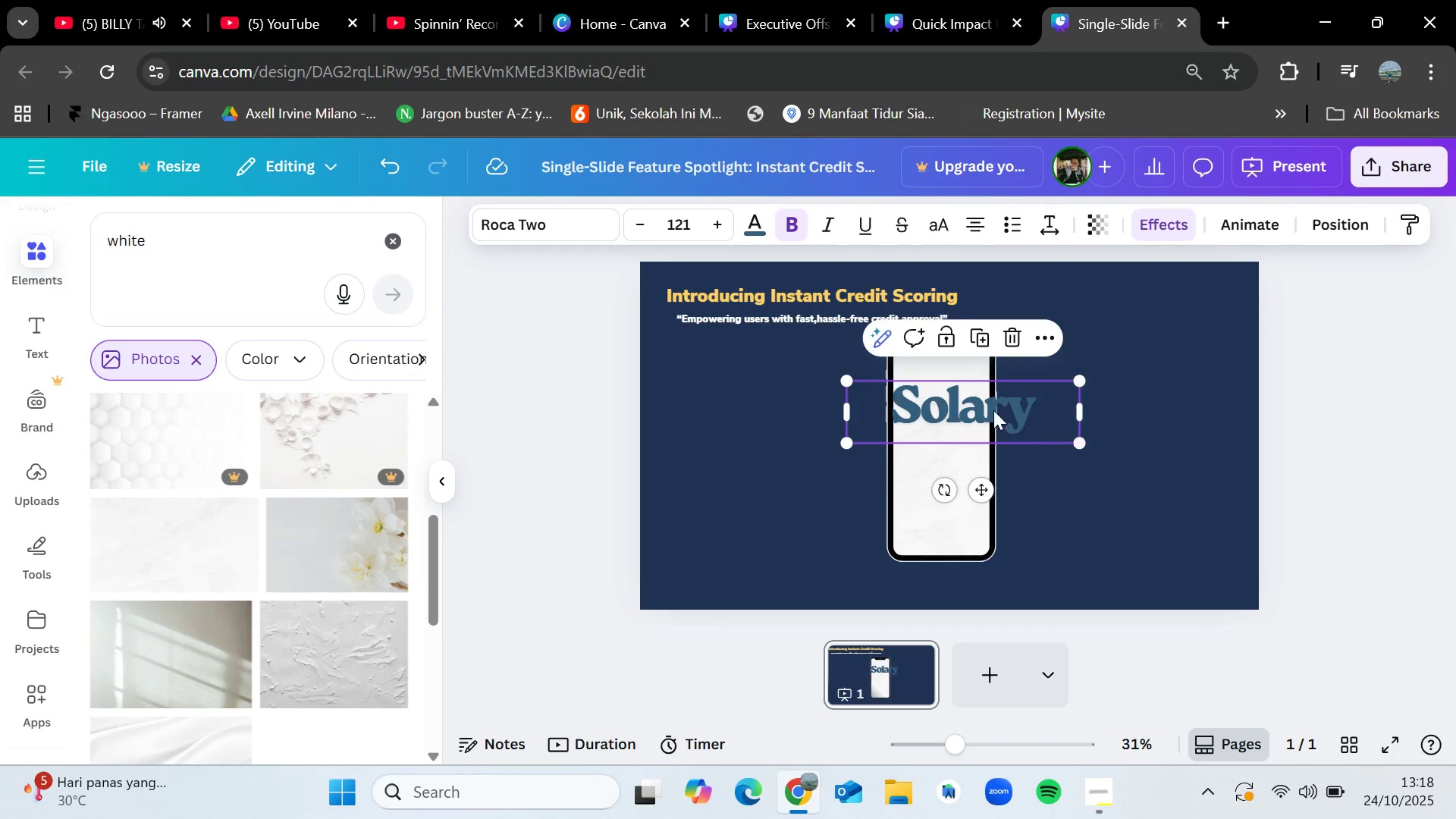 
double_click([993, 410])
 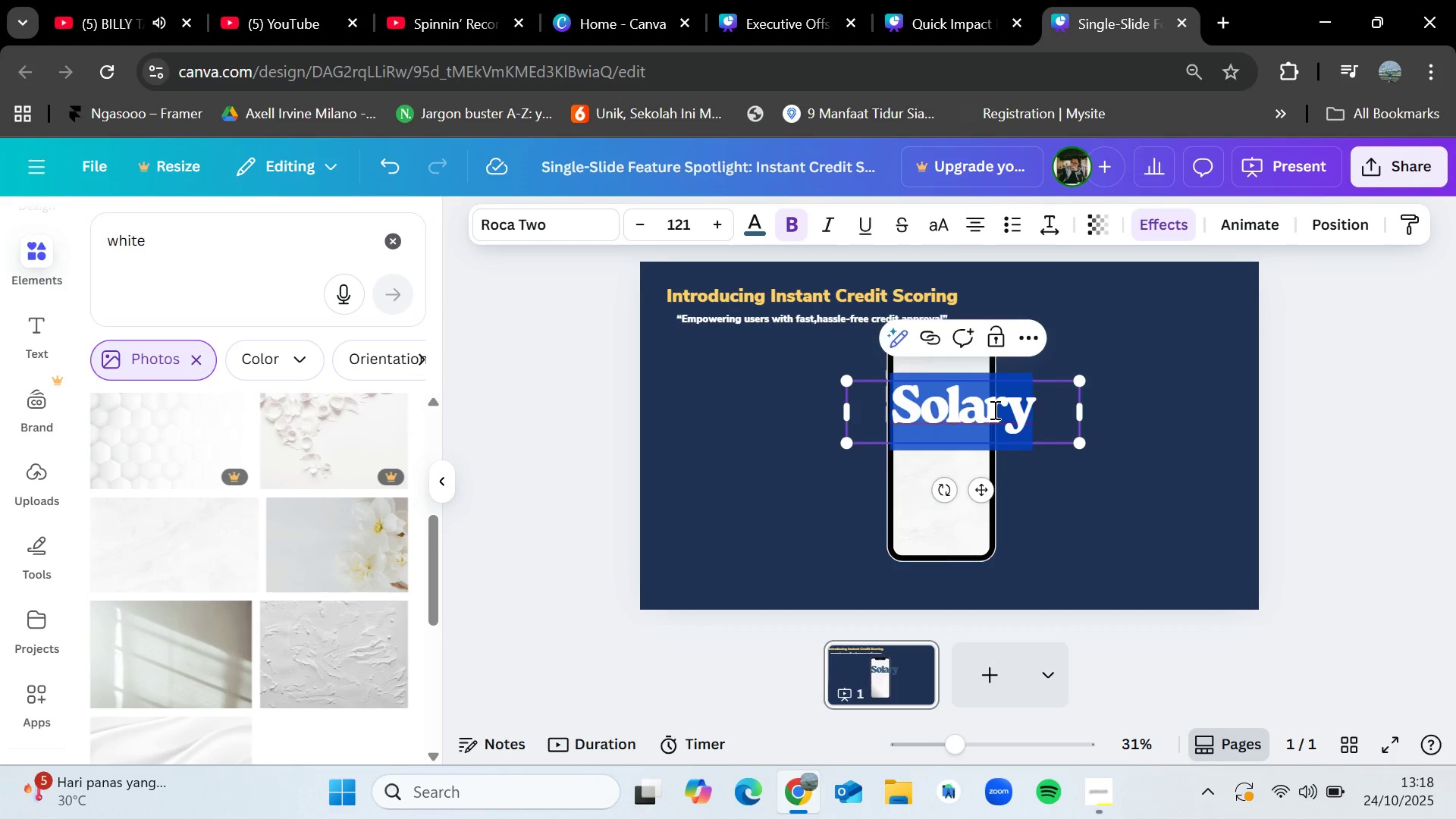 
key(Backspace)
type(Kredily)
 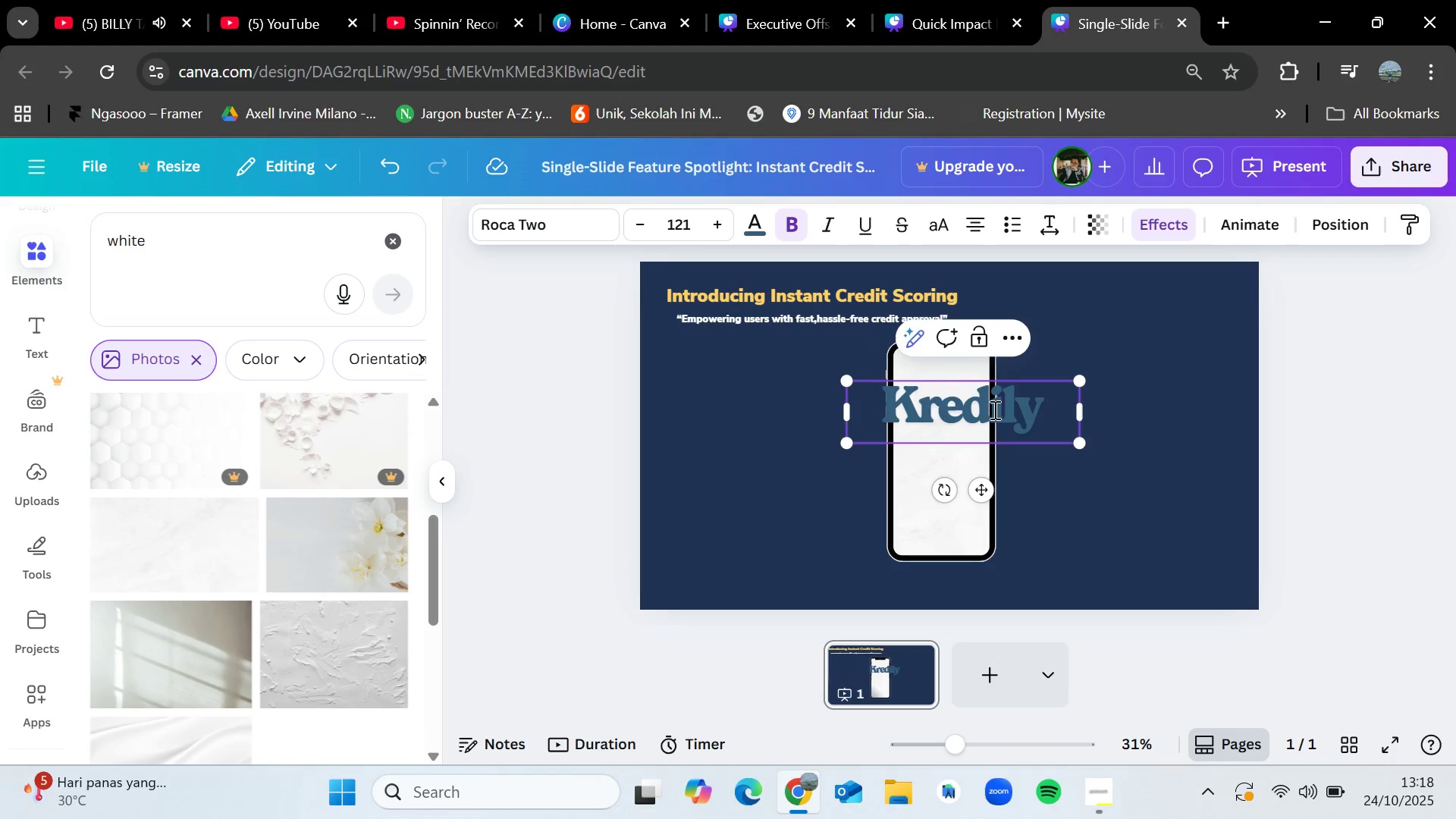 
wait(5.27)
 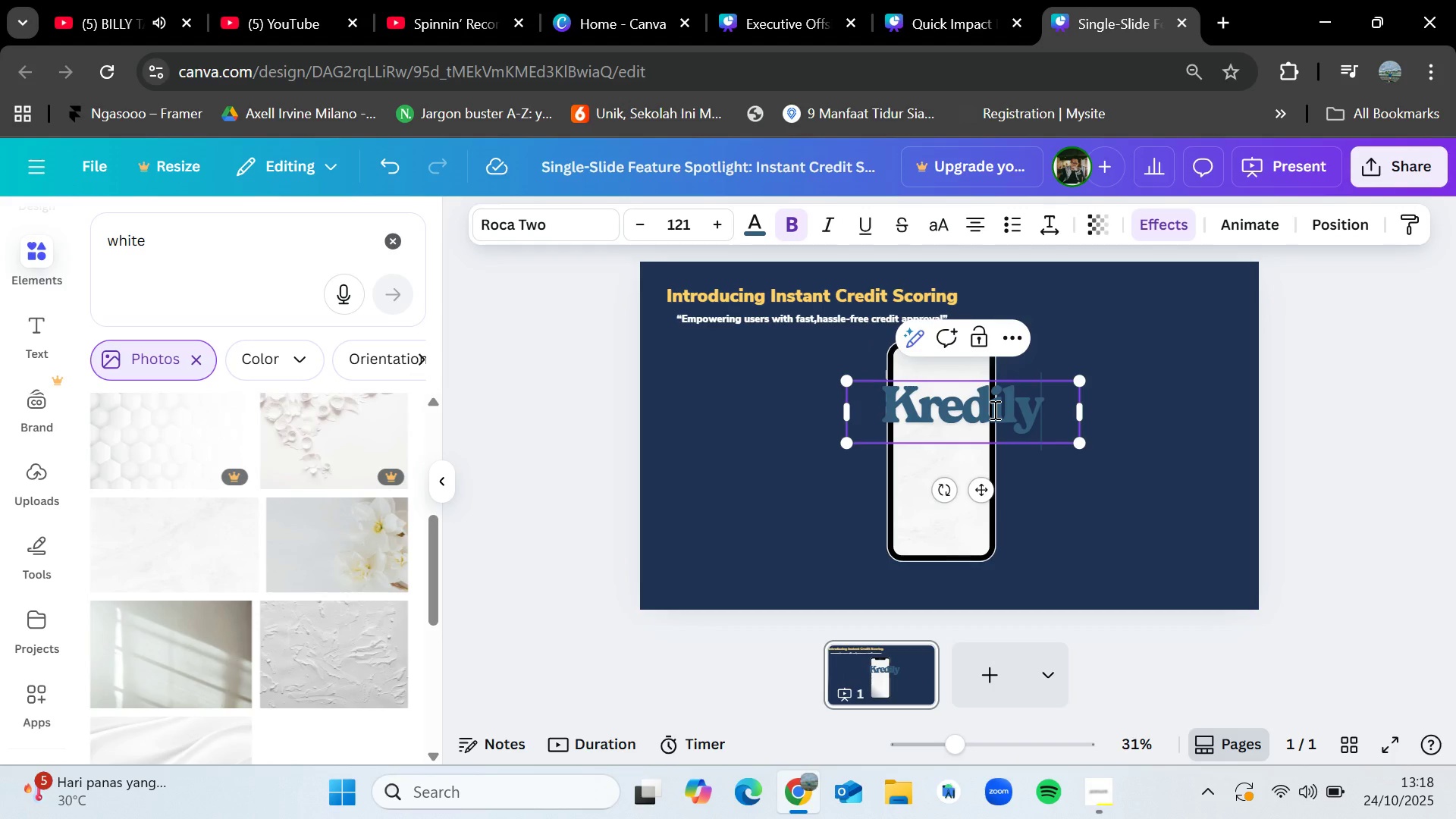 
left_click([1138, 503])
 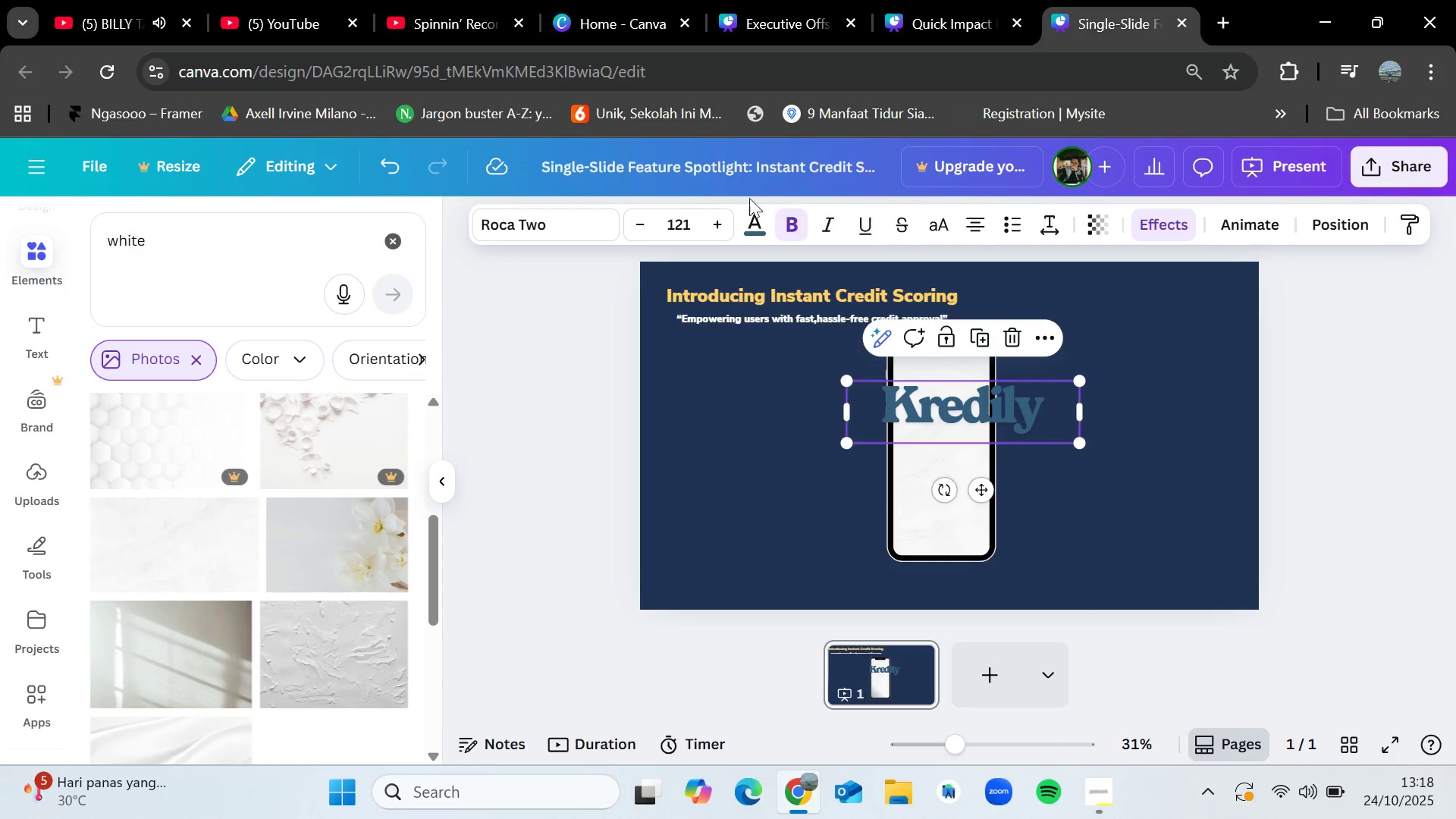 
left_click([753, 227])
 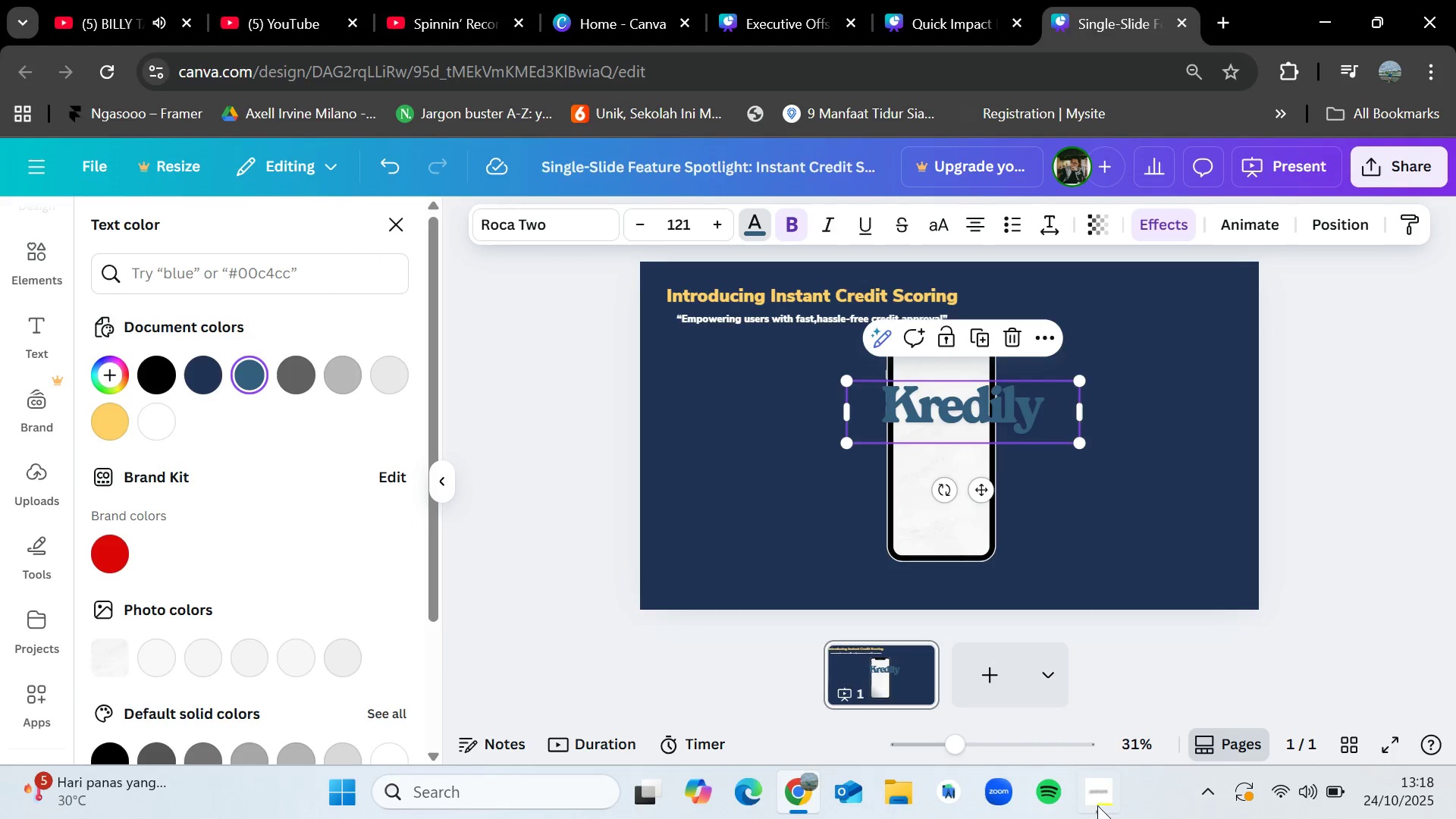 
left_click([1109, 816])